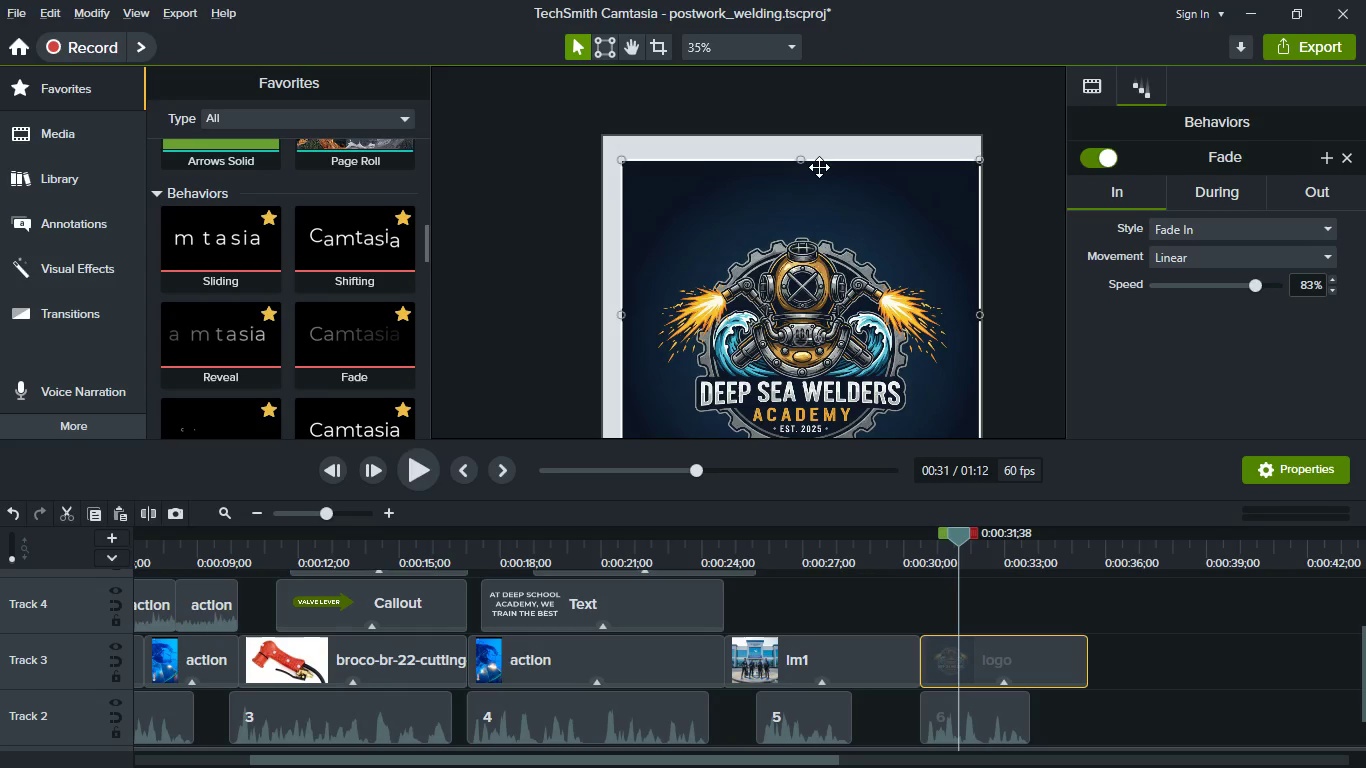 
hold_key(key=AltLeft, duration=1.53)
 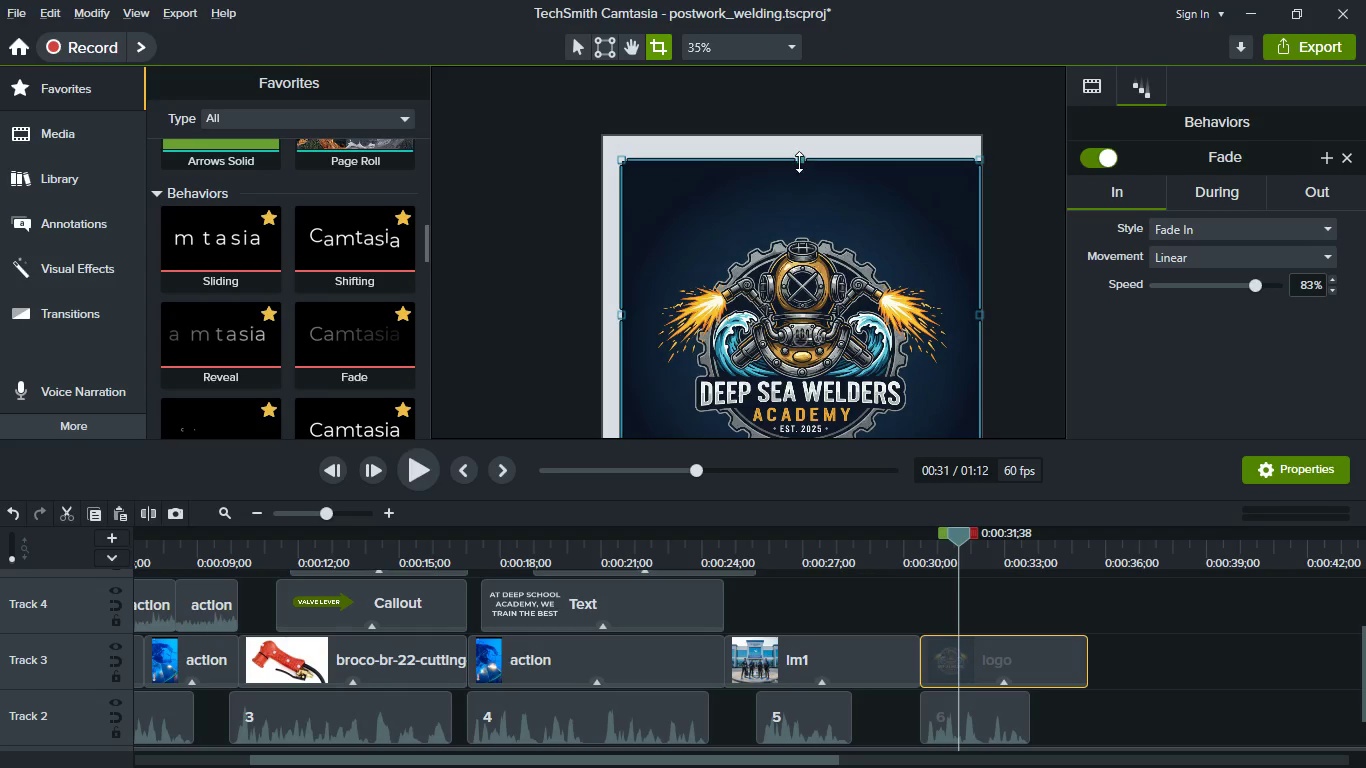 
hold_key(key=AltLeft, duration=1.5)
left_click_drag(start_coordinate=[799, 161], to_coordinate=[811, 213])
 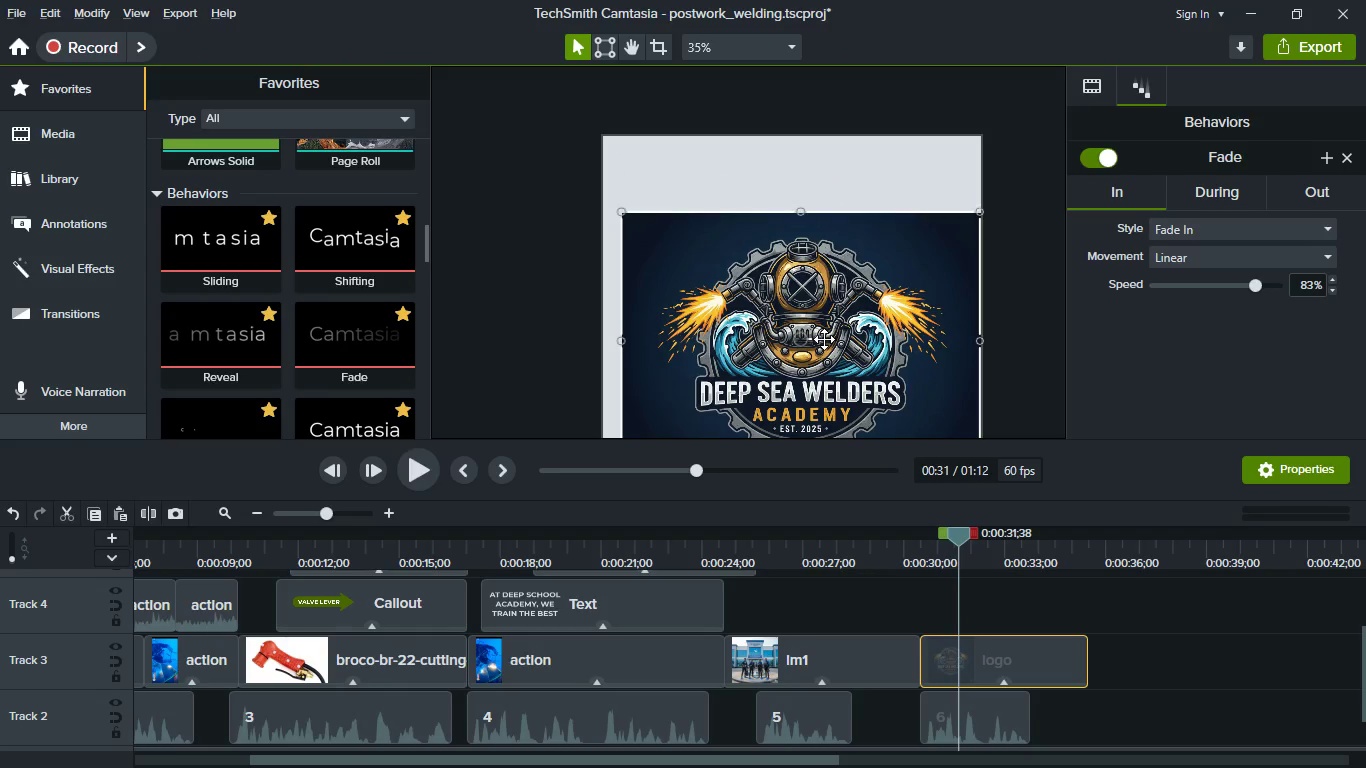 
hold_key(key=AltLeft, duration=0.98)
 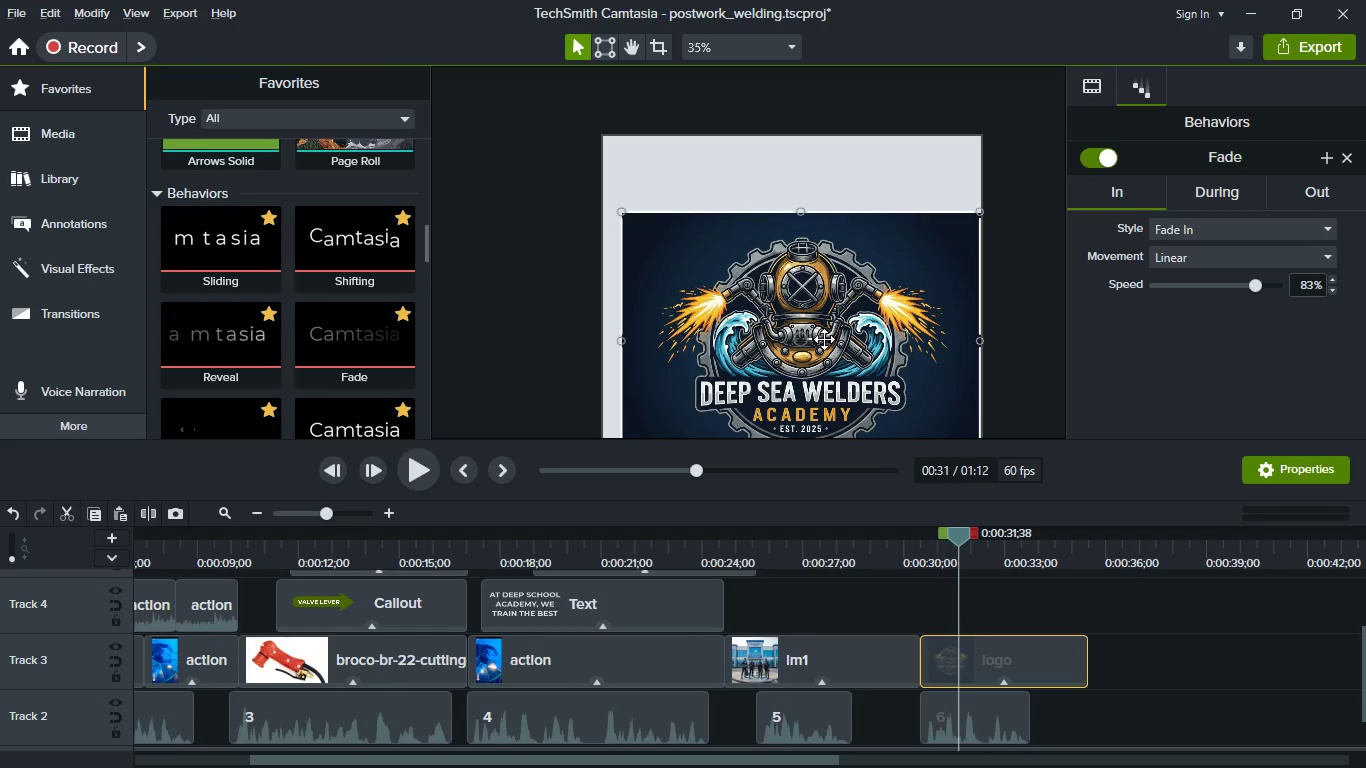 
left_click_drag(start_coordinate=[824, 339], to_coordinate=[805, 280])
 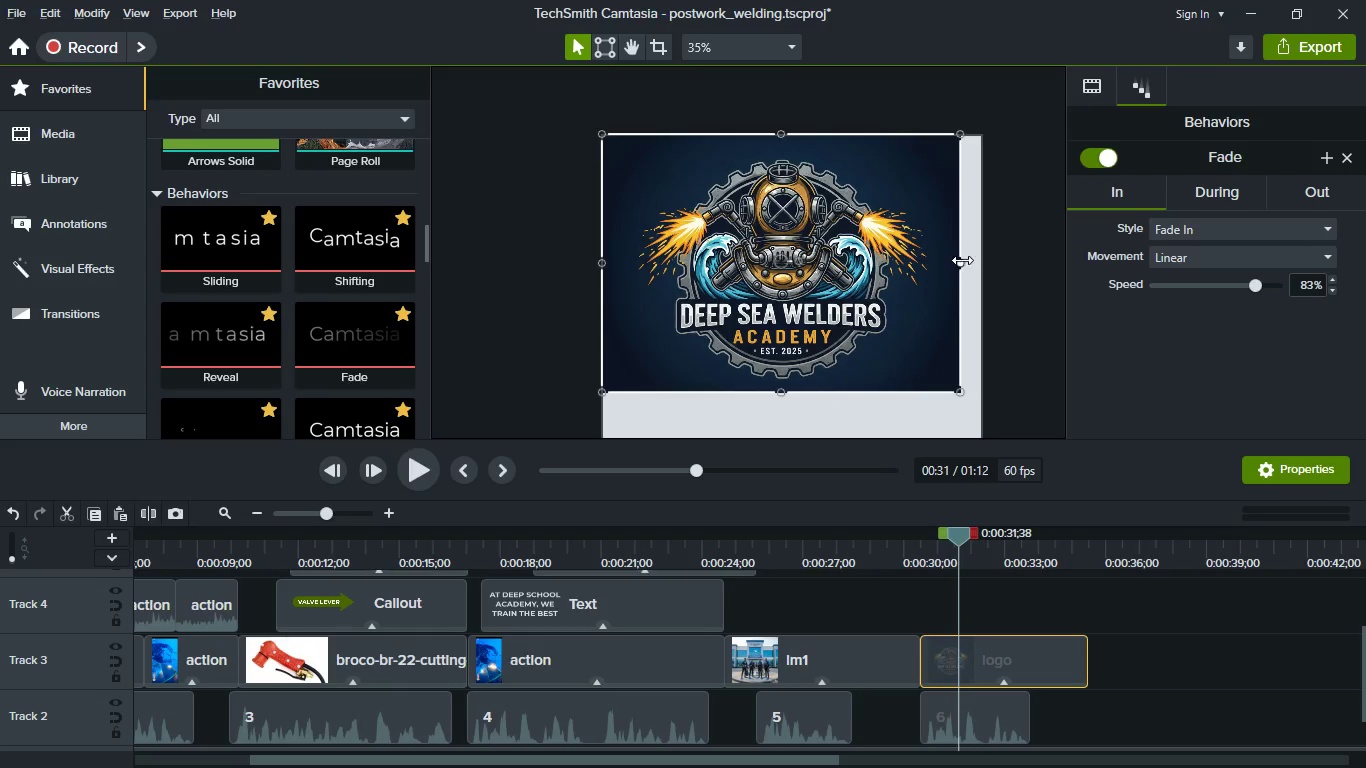 
left_click_drag(start_coordinate=[962, 260], to_coordinate=[973, 261])
 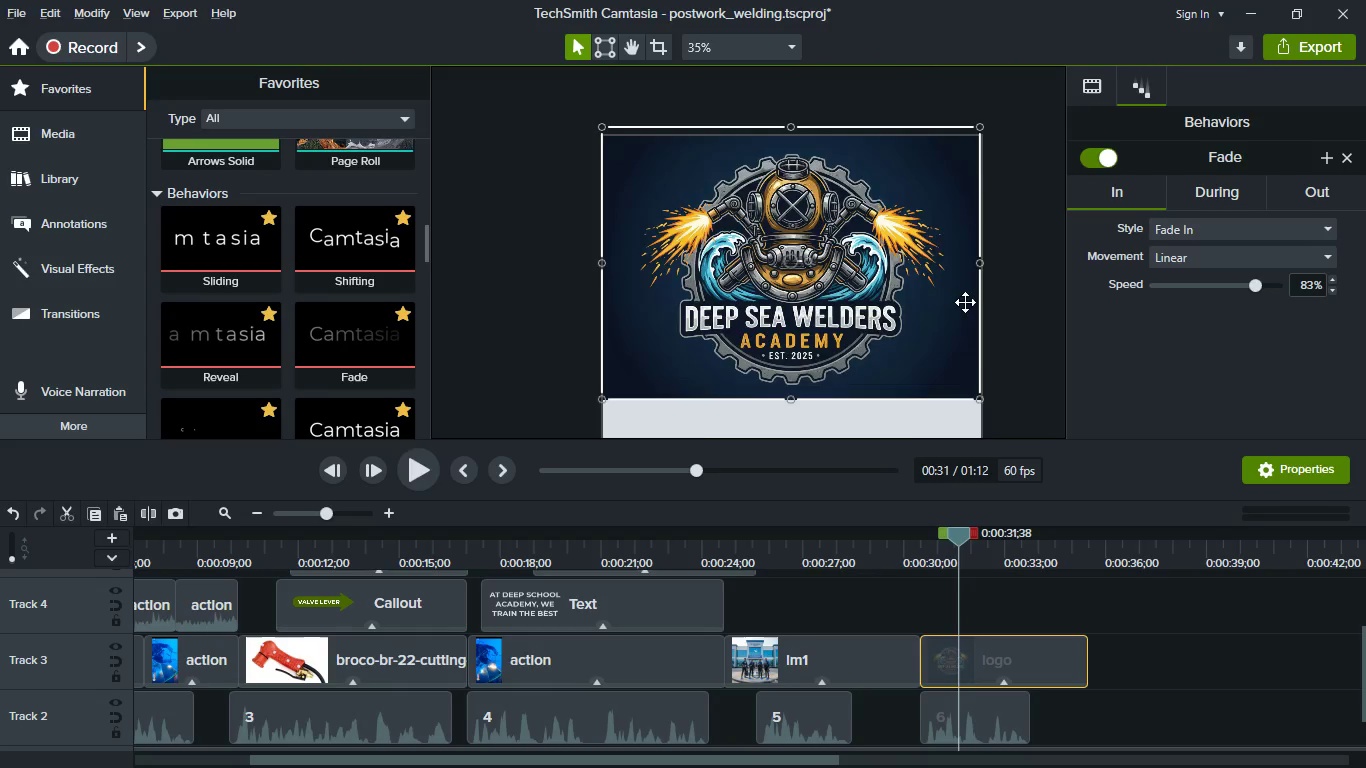 
scroll: coordinate [965, 302], scroll_direction: down, amount: 2.0
 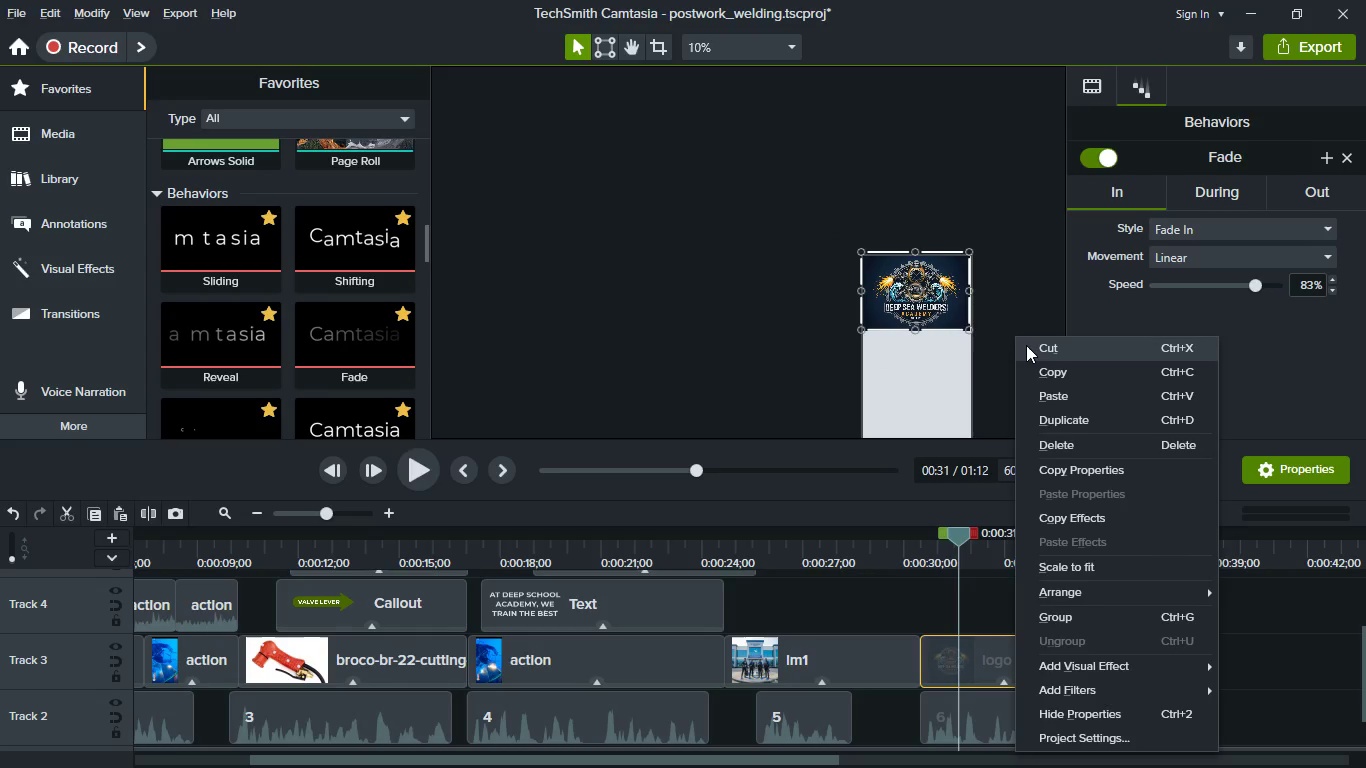 
left_click([999, 306])
 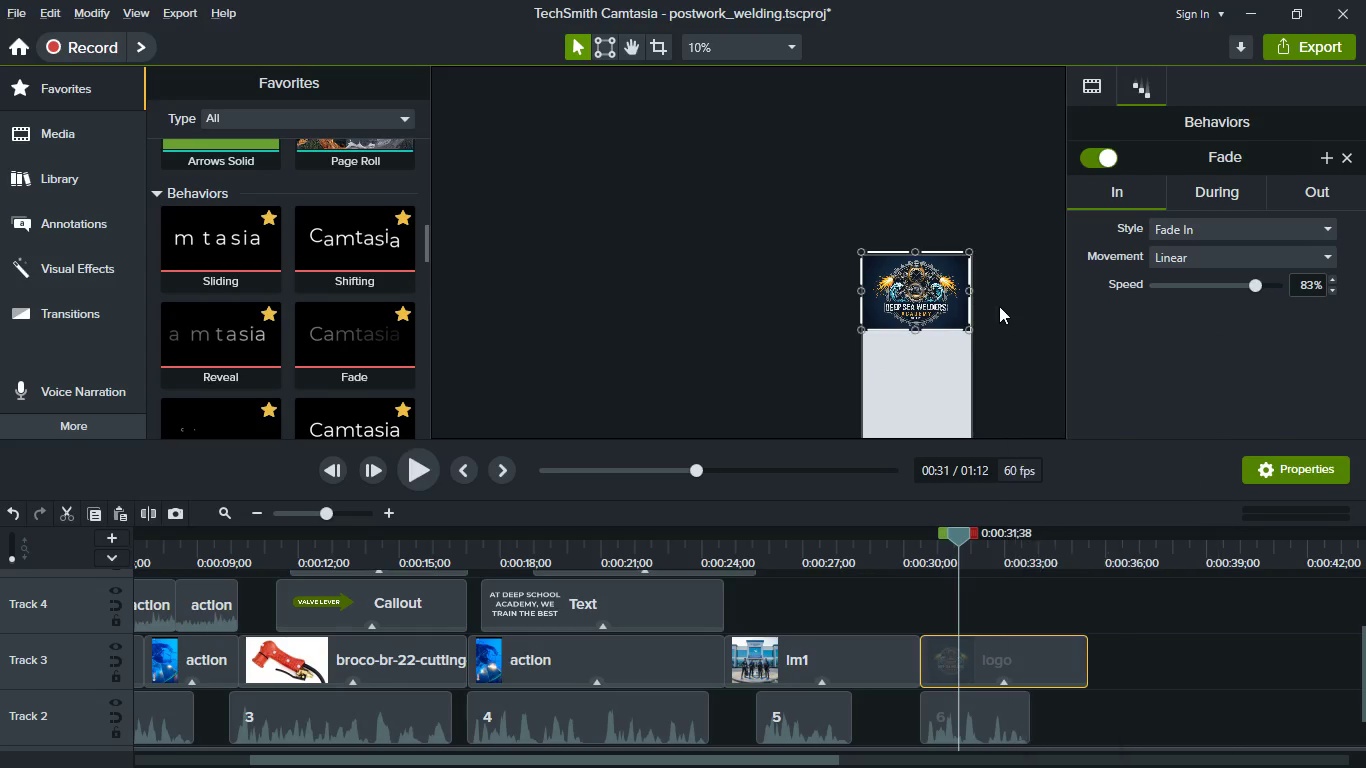 
hold_key(key=Space, duration=1.52)
 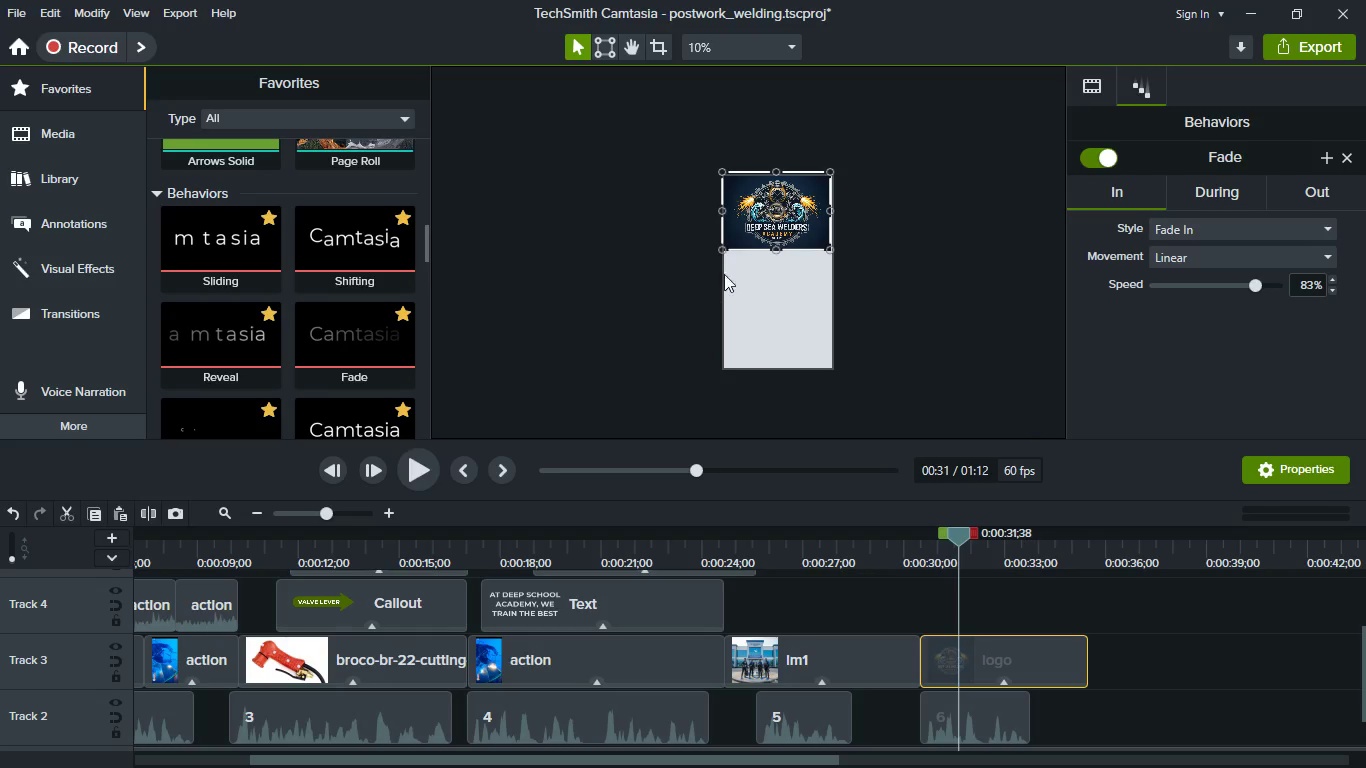 
left_click_drag(start_coordinate=[999, 306], to_coordinate=[860, 226])
 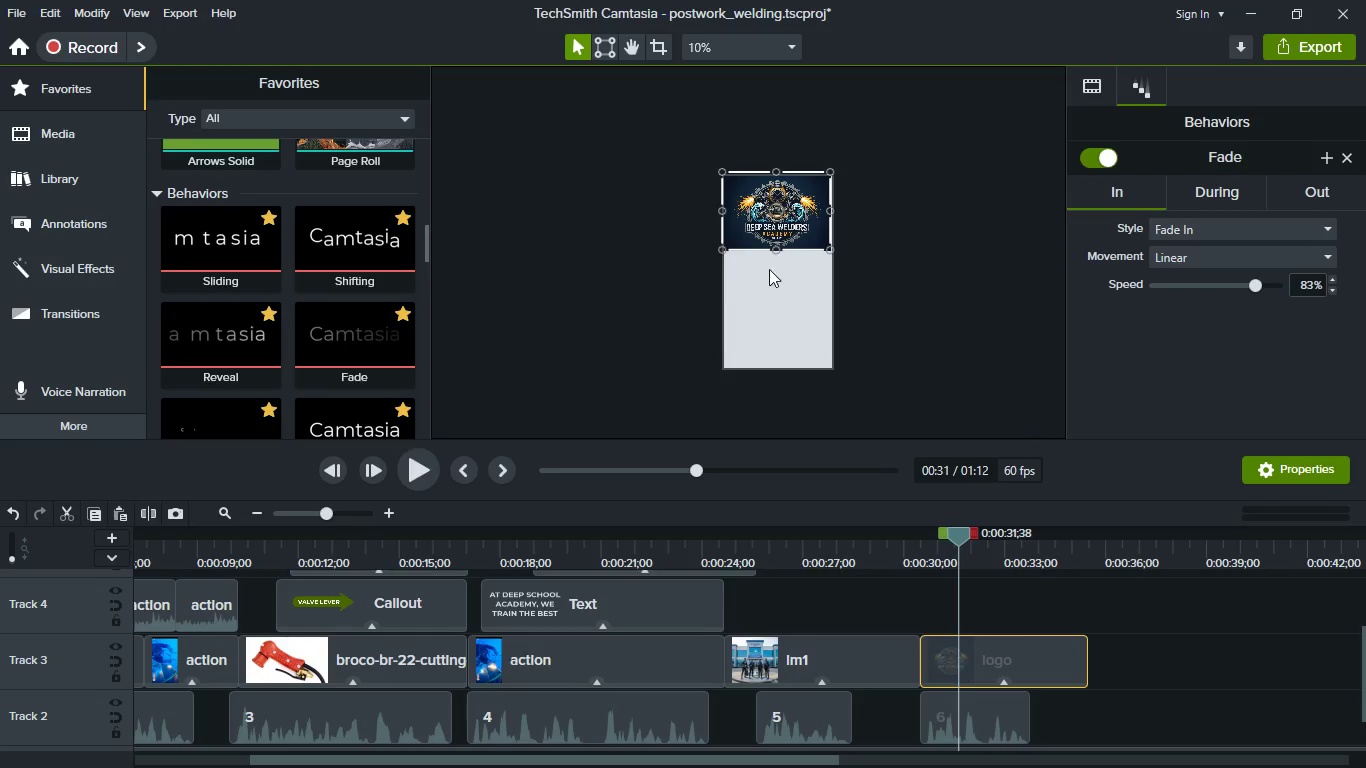 
key(Space)
 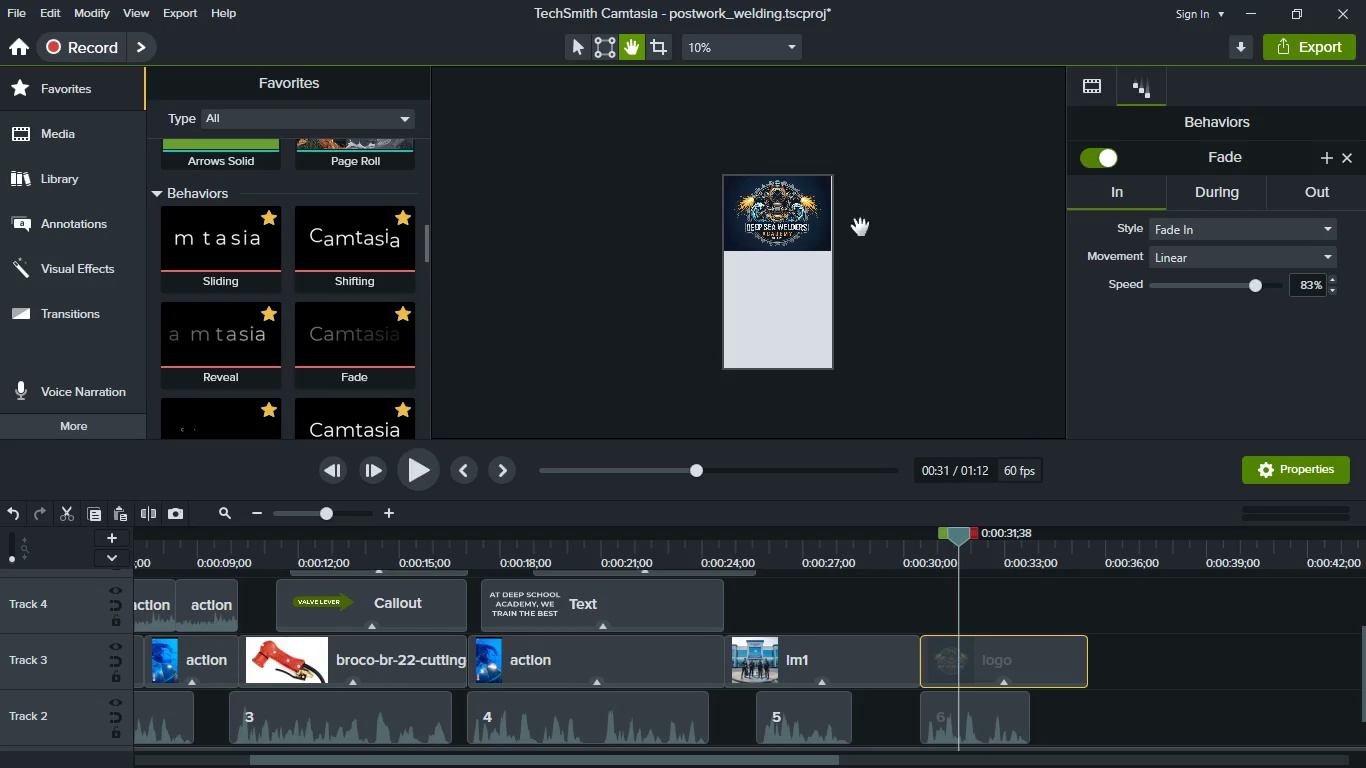 
key(Space)
 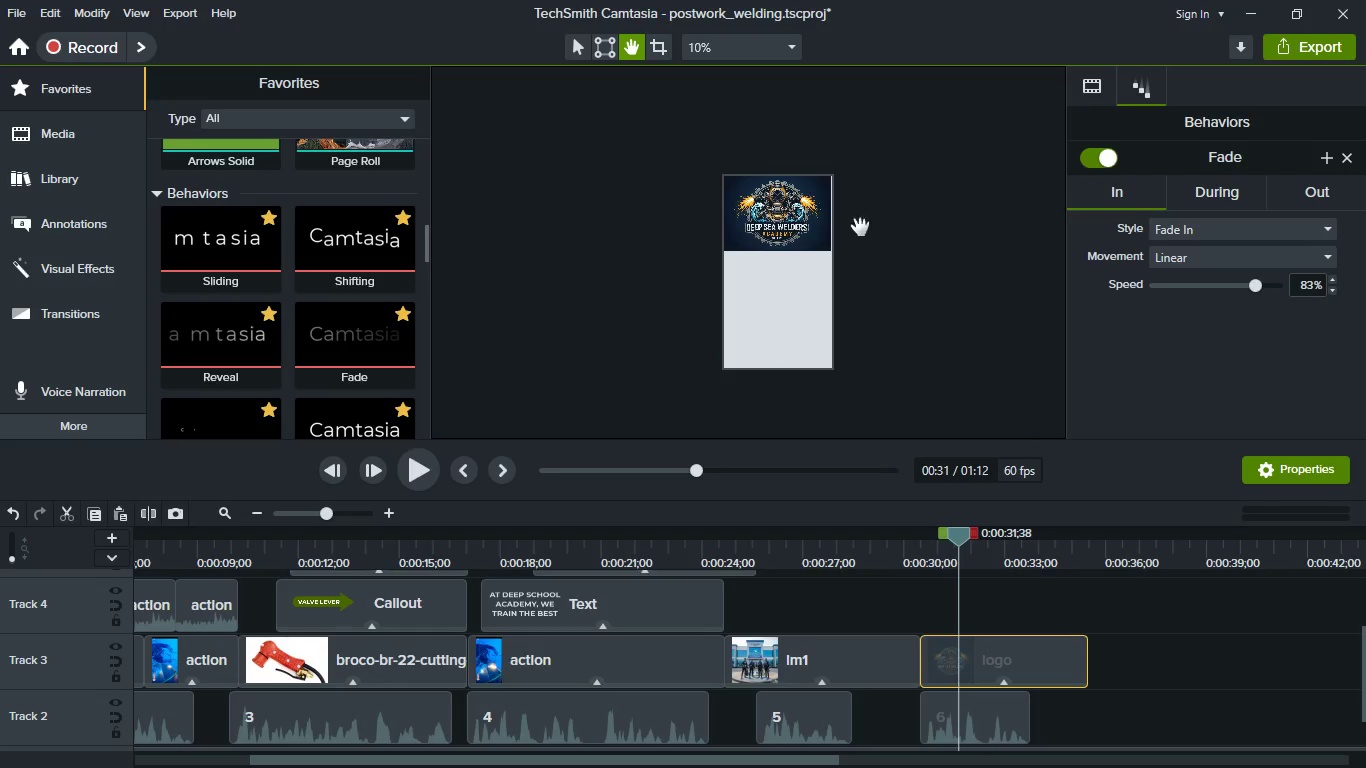 
key(Space)
 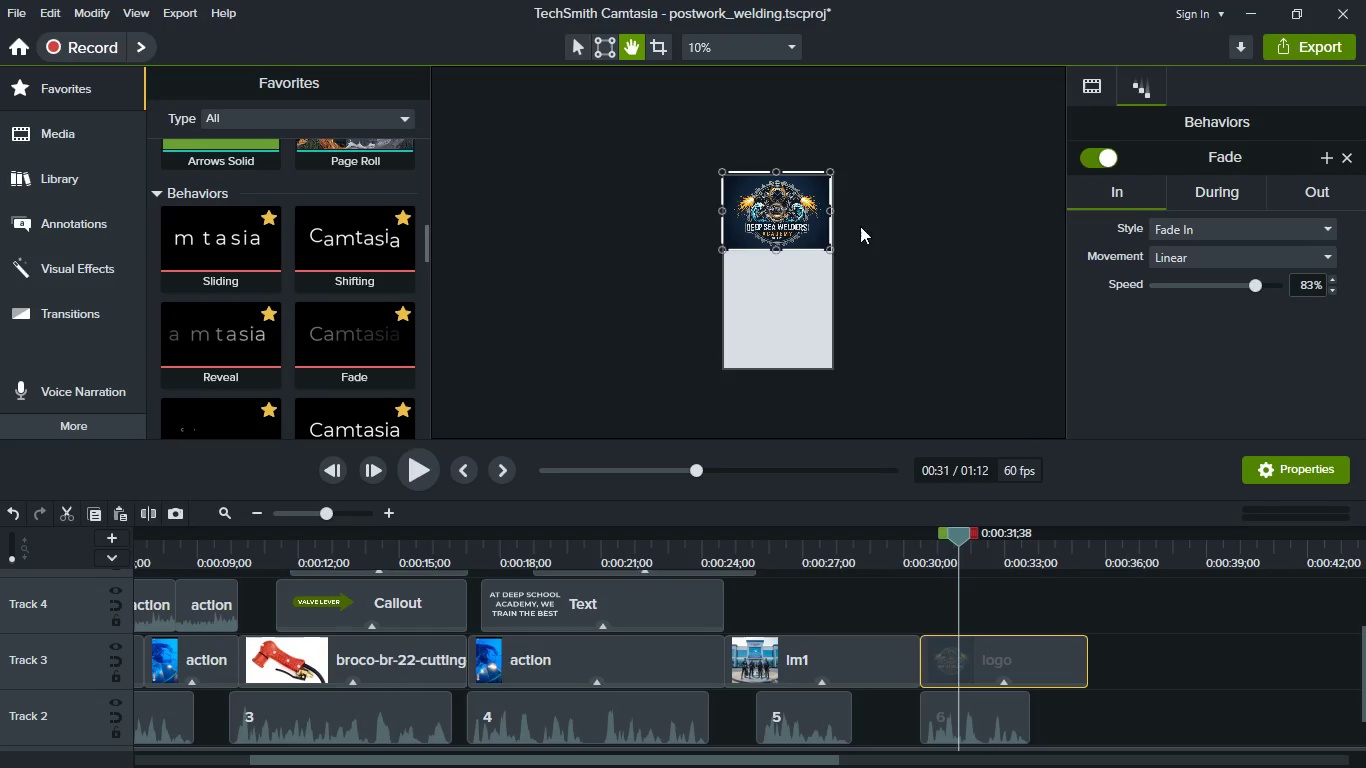 
key(Space)
 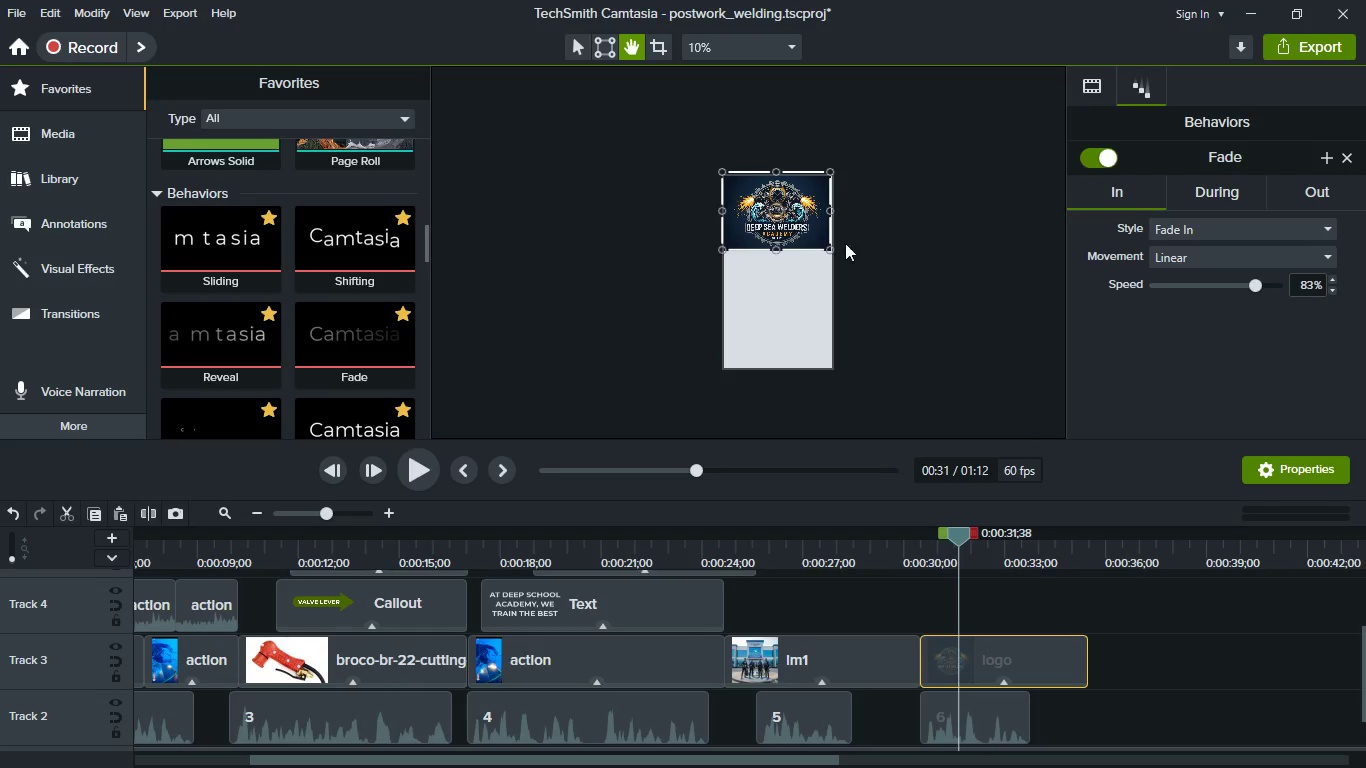 
key(Space)
 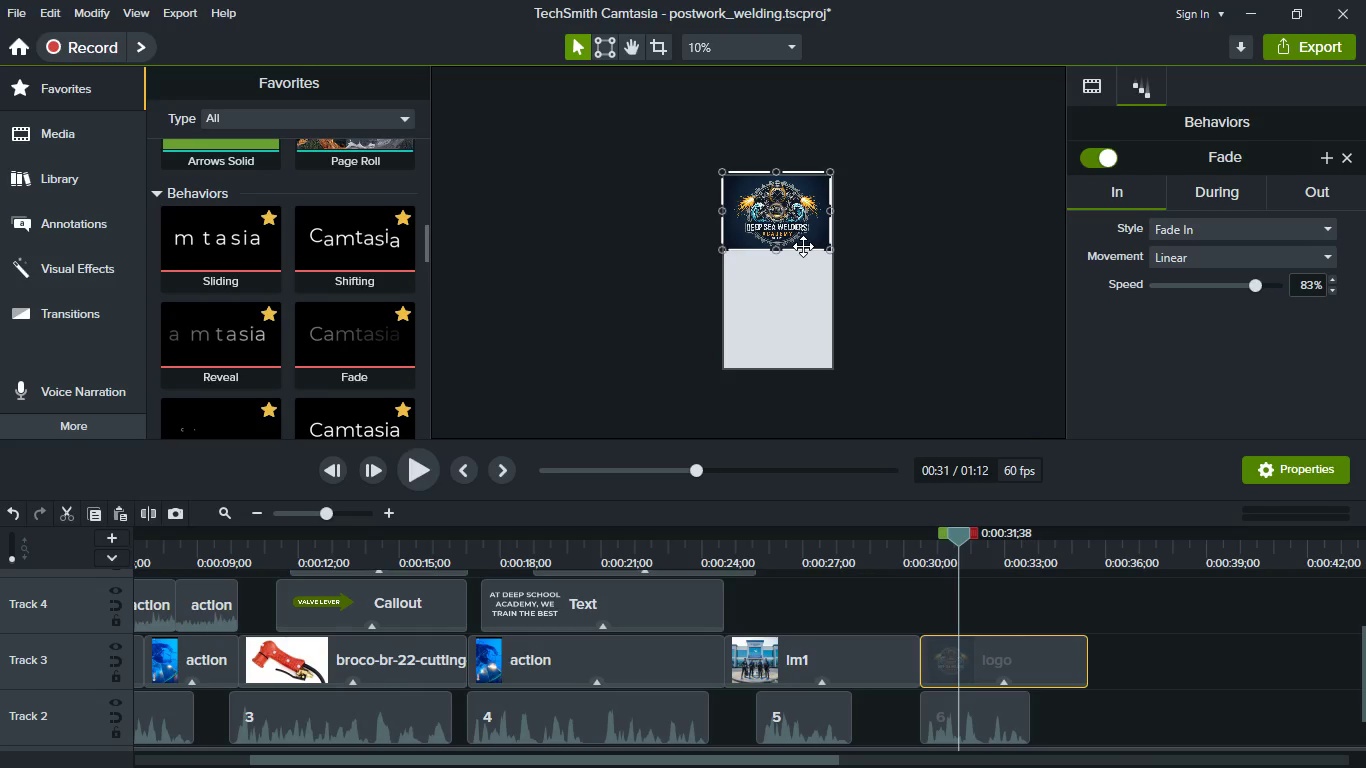 
scroll: coordinate [803, 246], scroll_direction: up, amount: 1.0
 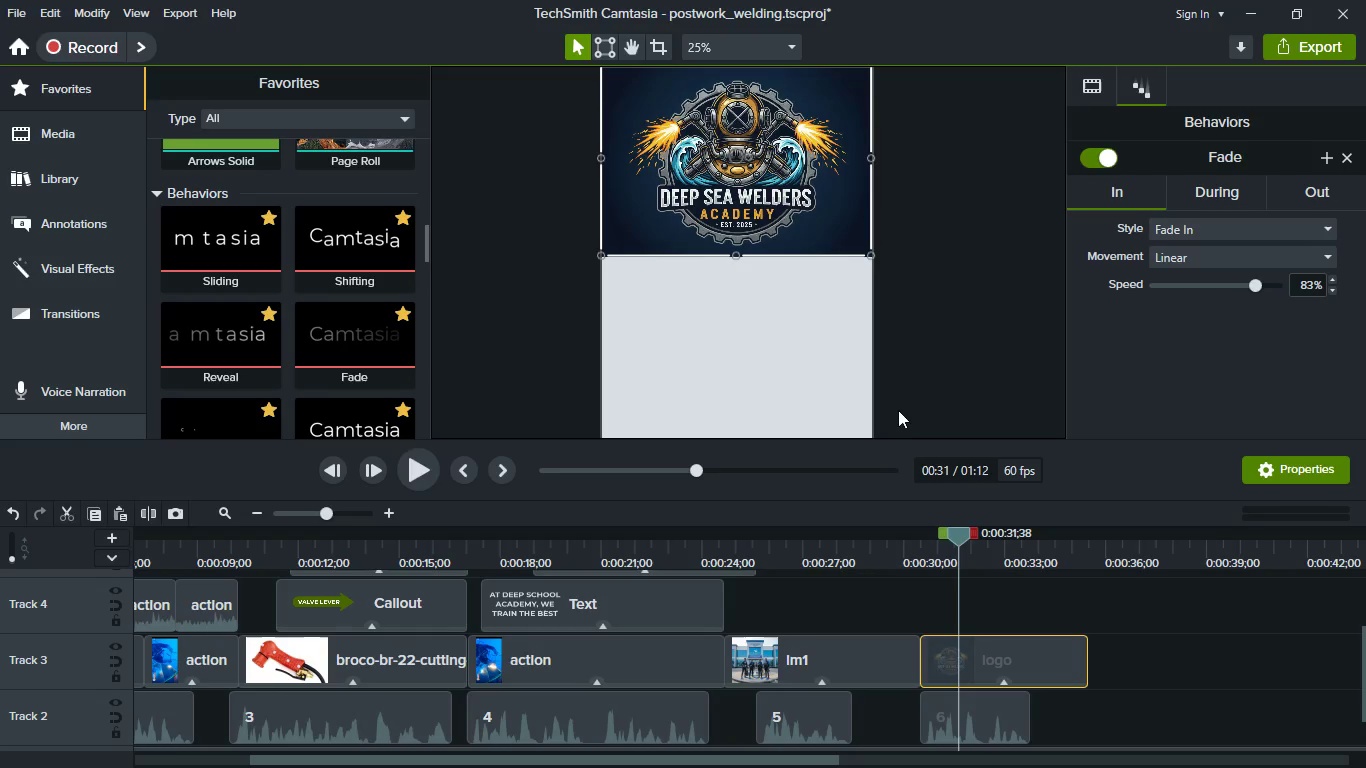 
wait(7.66)
 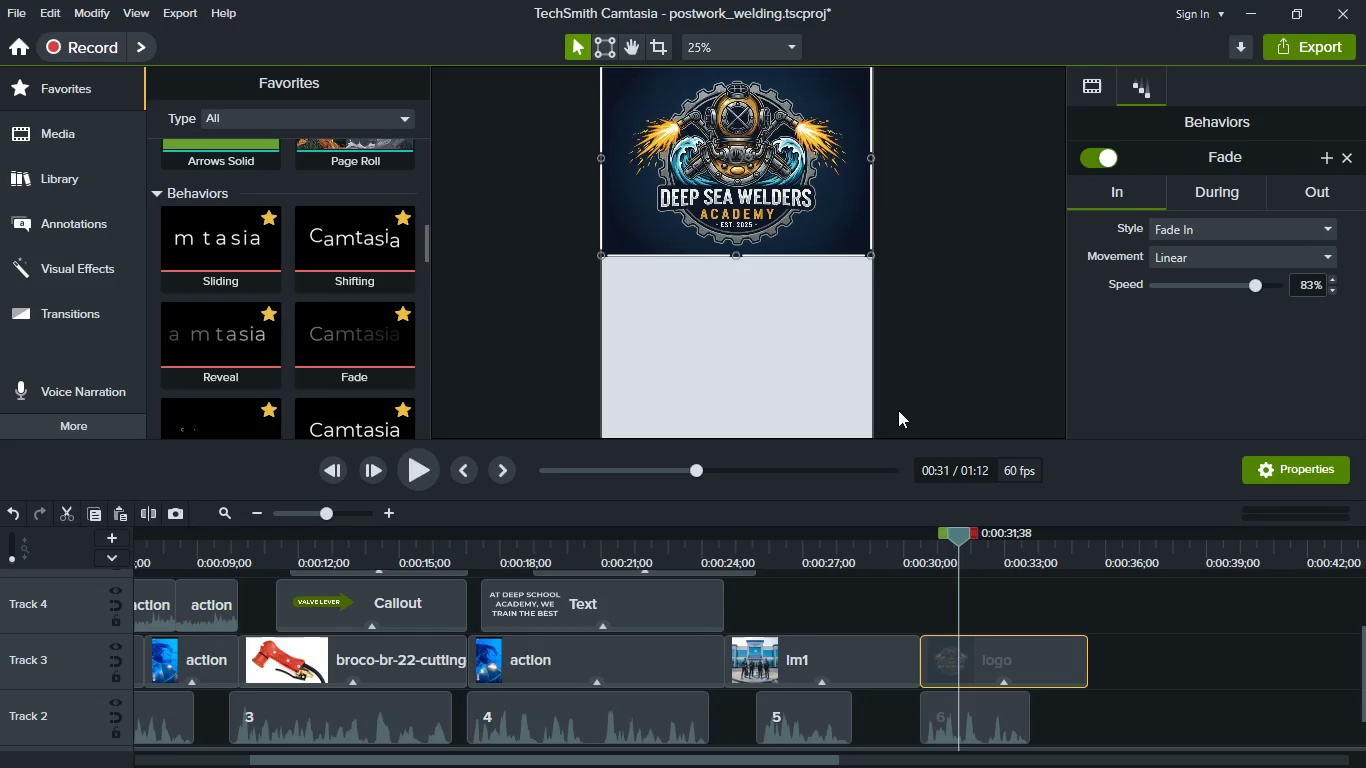 
key(Space)
 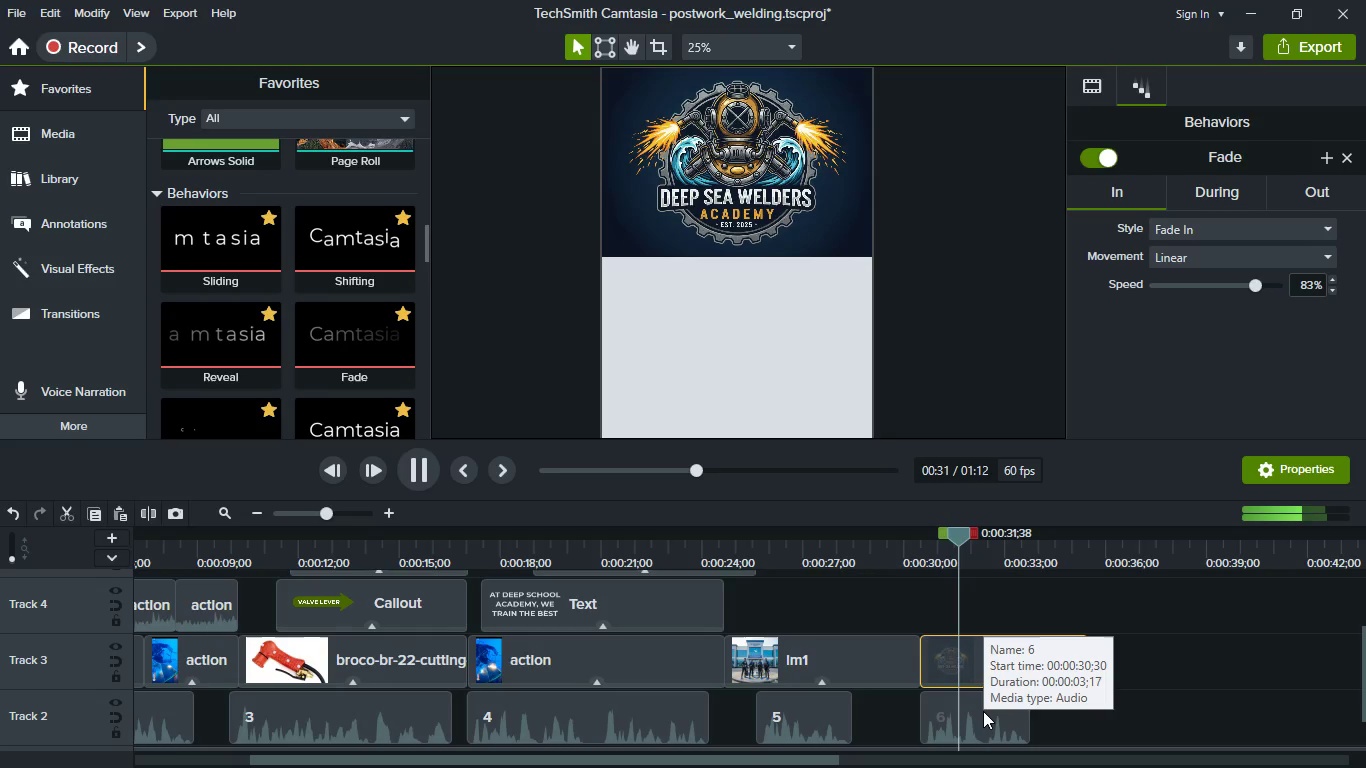 
key(Space)
 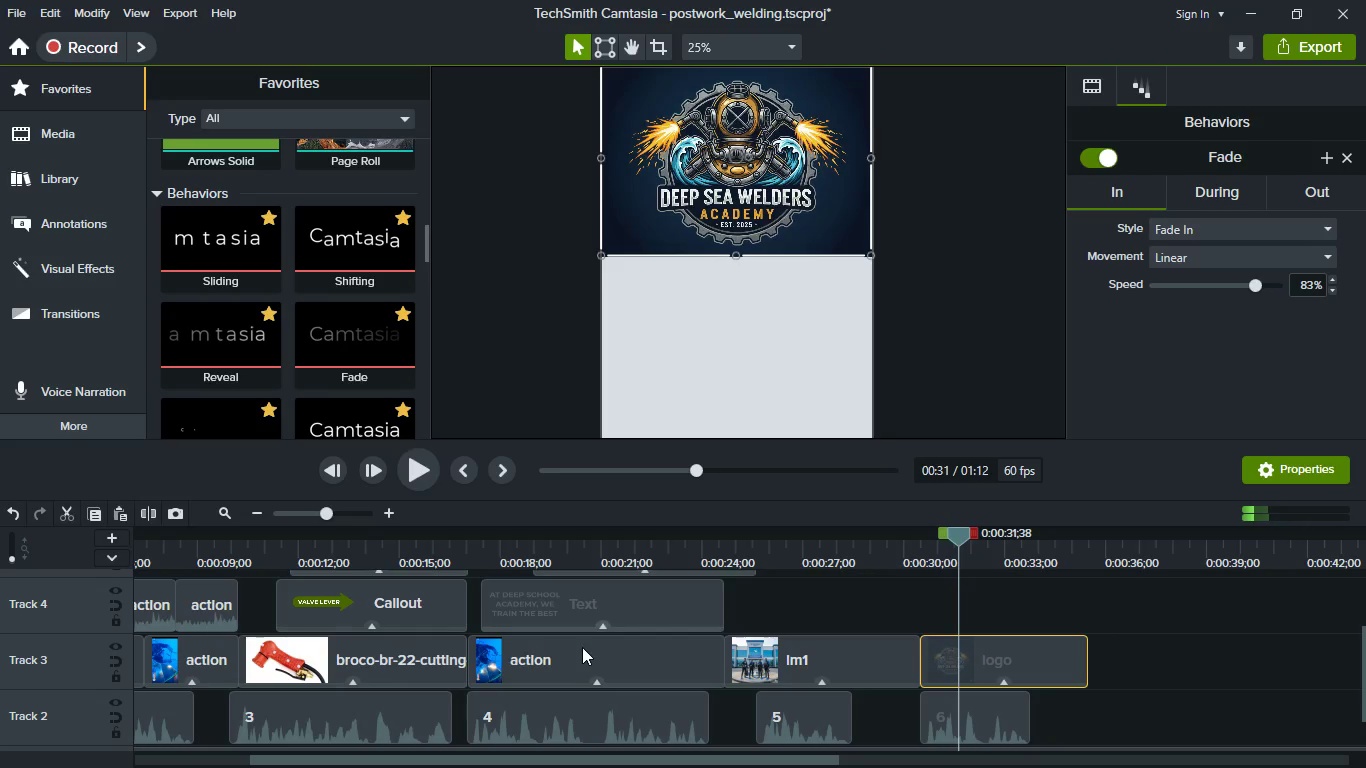 
left_click([657, 612])
 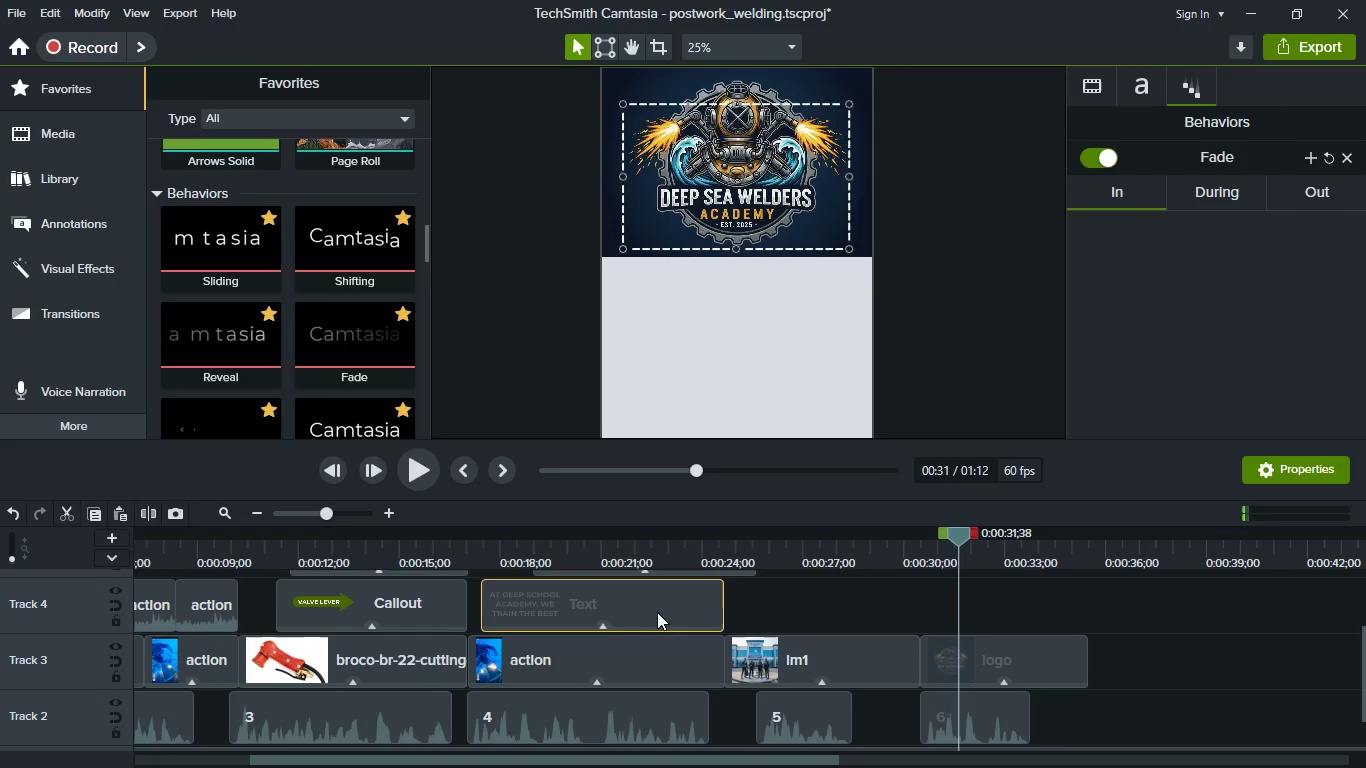 
key(Control+C)
 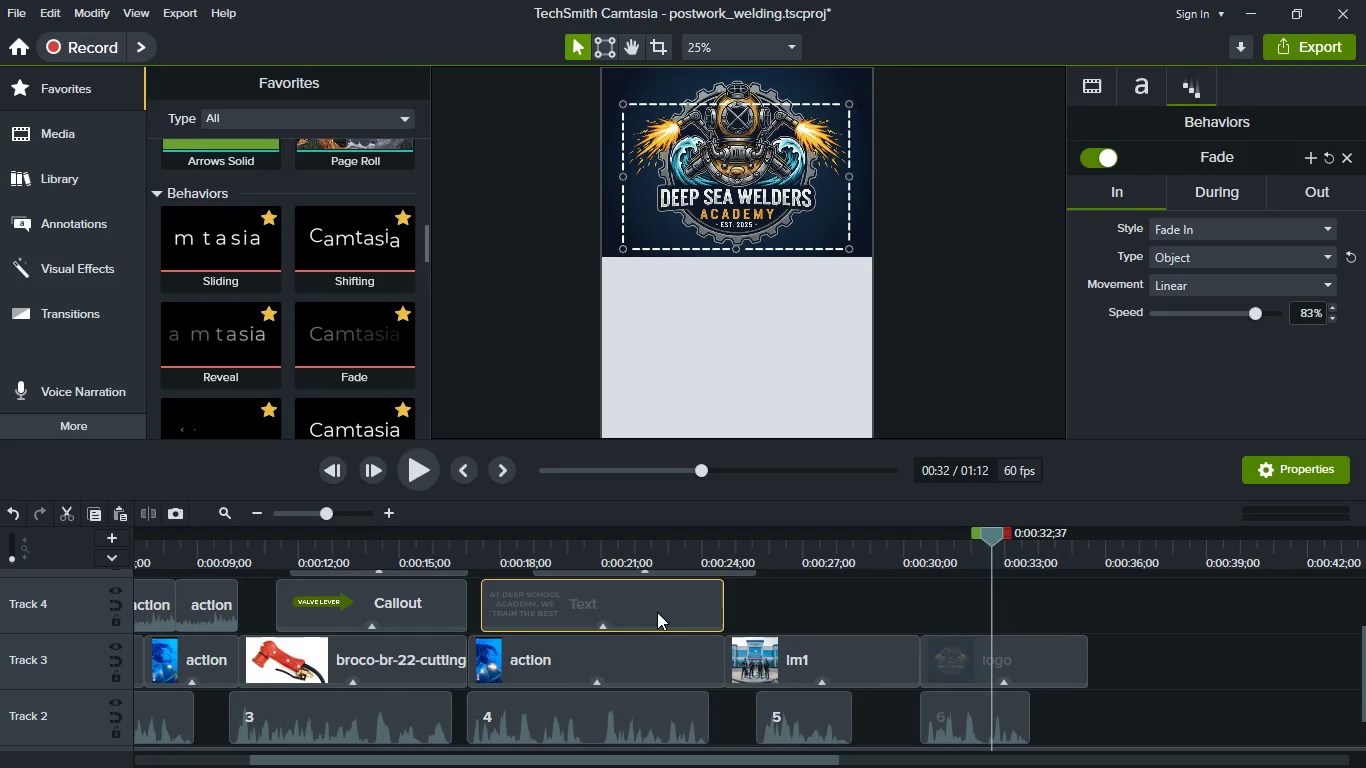 
key(Control+V)
 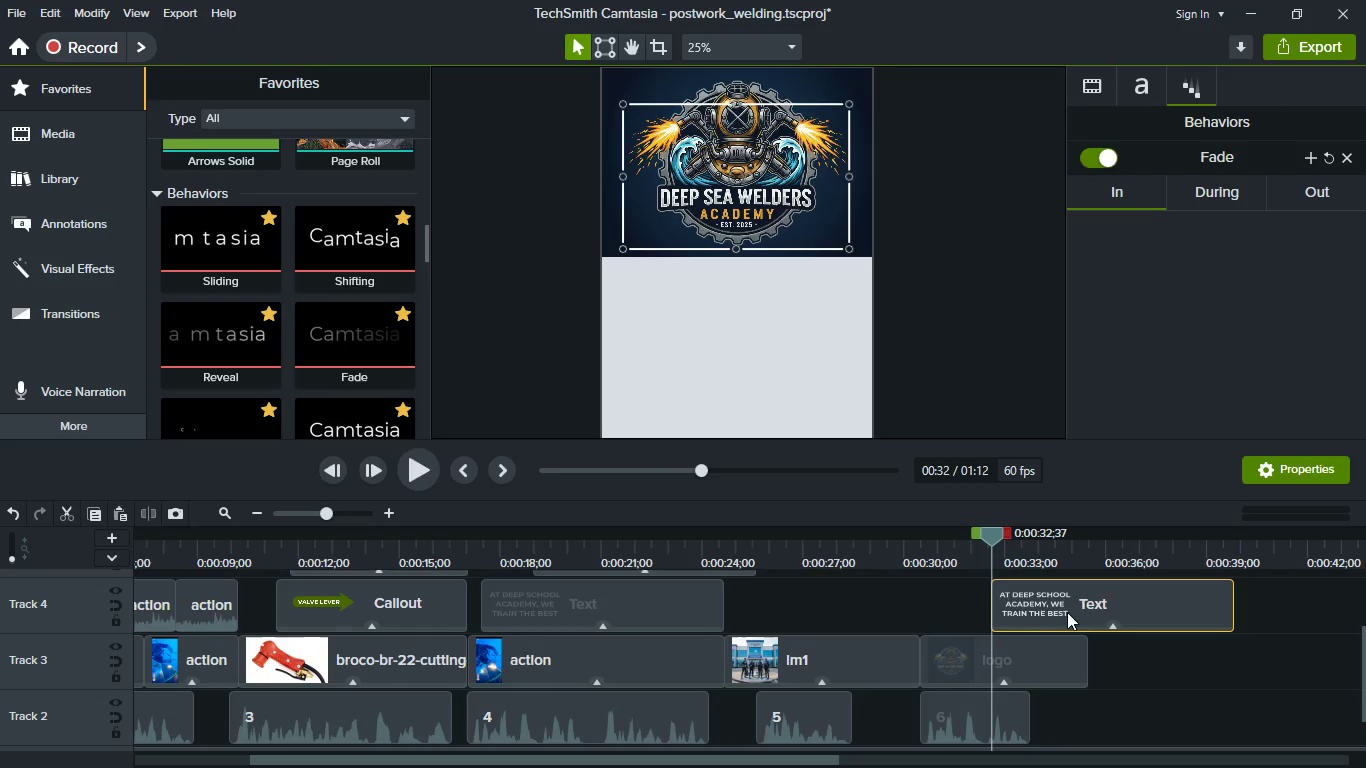 
left_click_drag(start_coordinate=[1072, 612], to_coordinate=[1035, 610])
 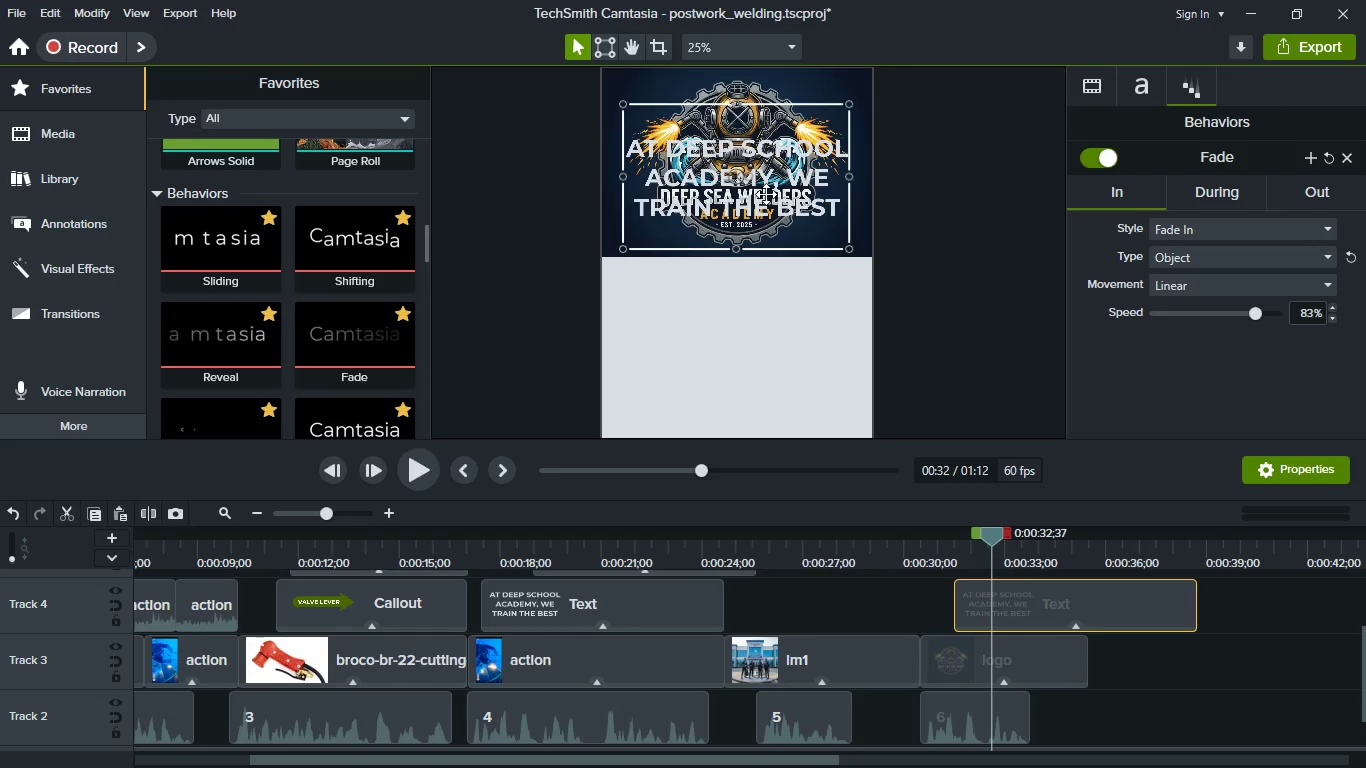 
left_click_drag(start_coordinate=[766, 194], to_coordinate=[767, 382])
 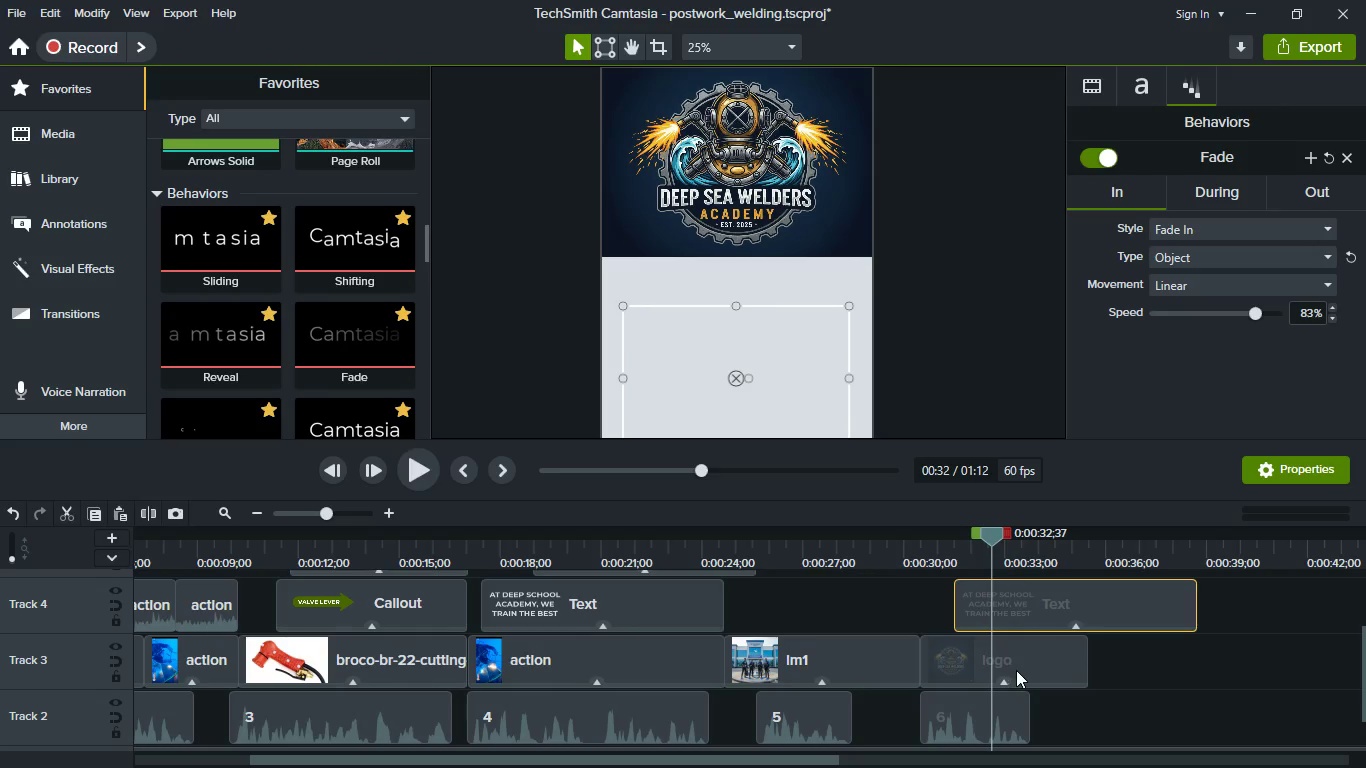 
left_click([1016, 670])
 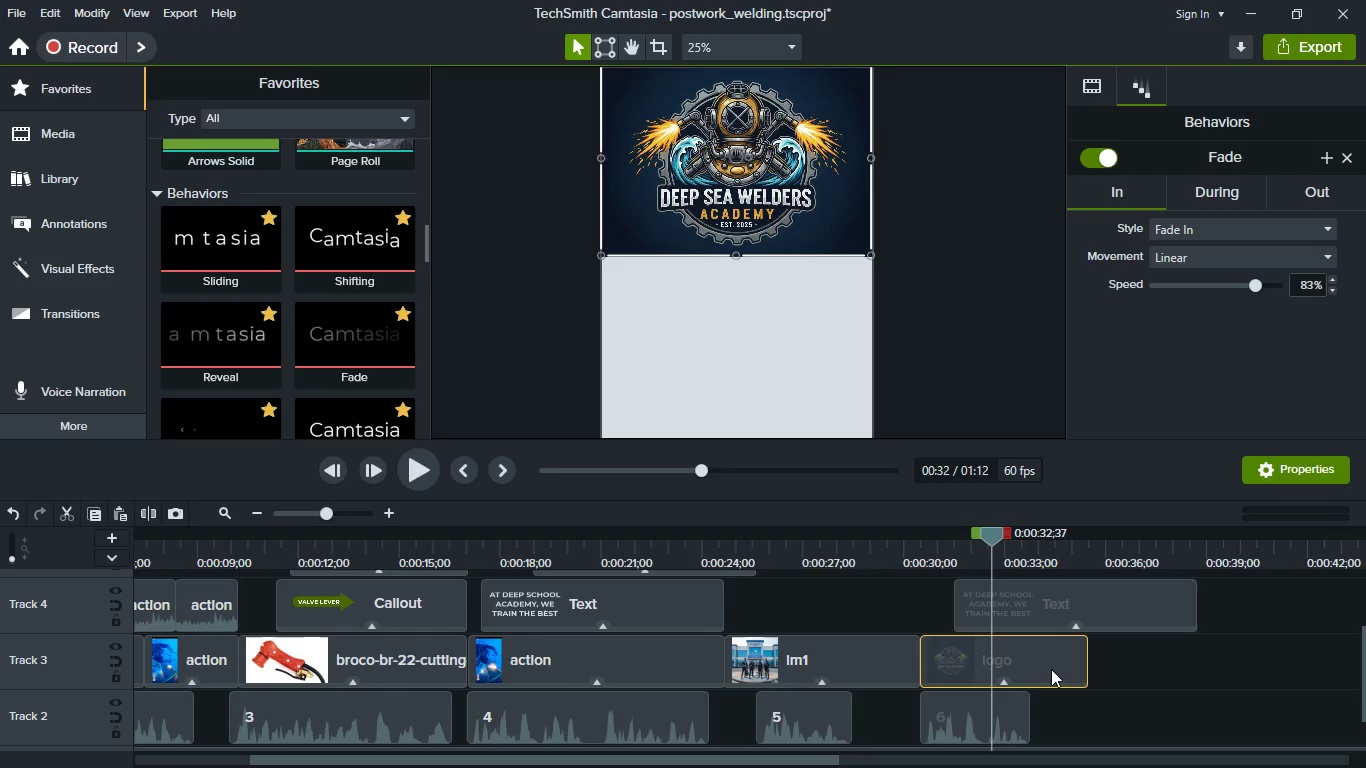 
left_click_drag(start_coordinate=[1053, 612], to_coordinate=[1014, 612])
 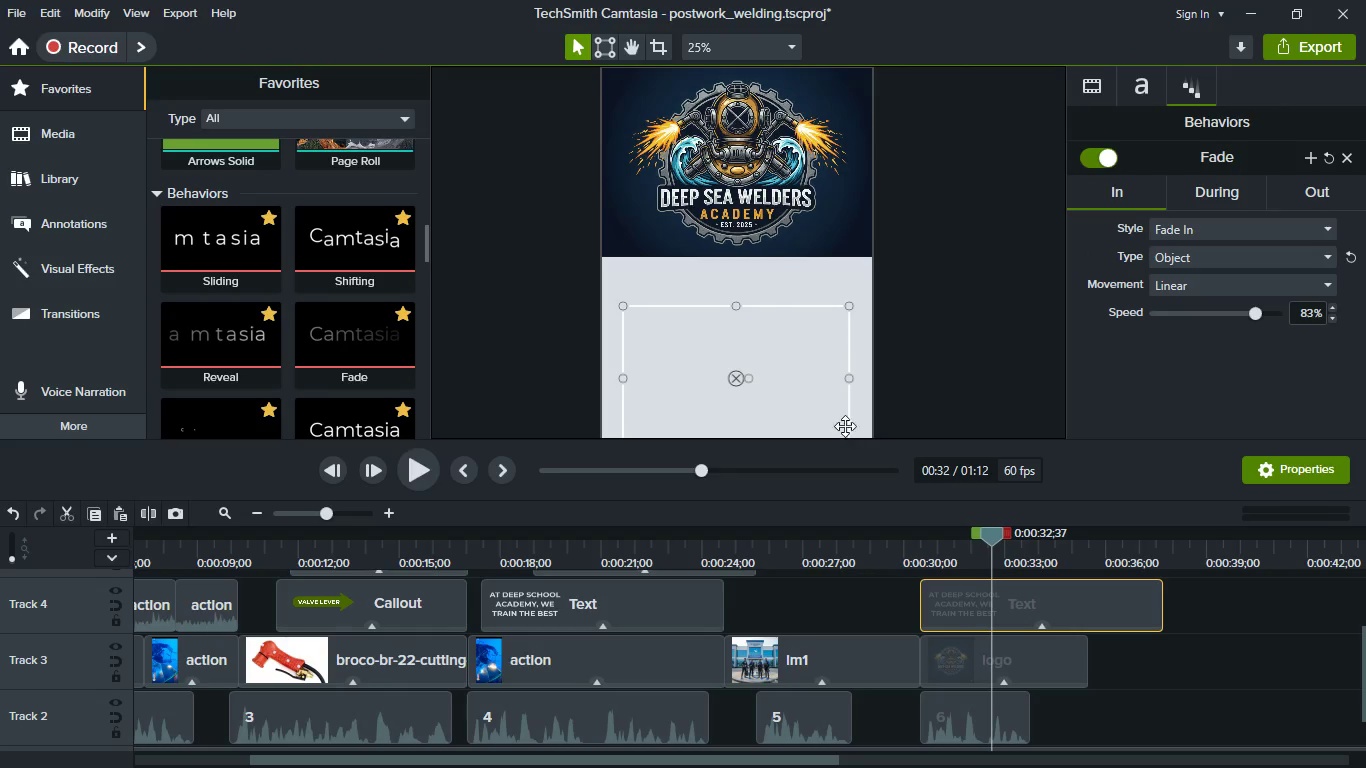 
scroll: coordinate [845, 404], scroll_direction: down, amount: 1.0
 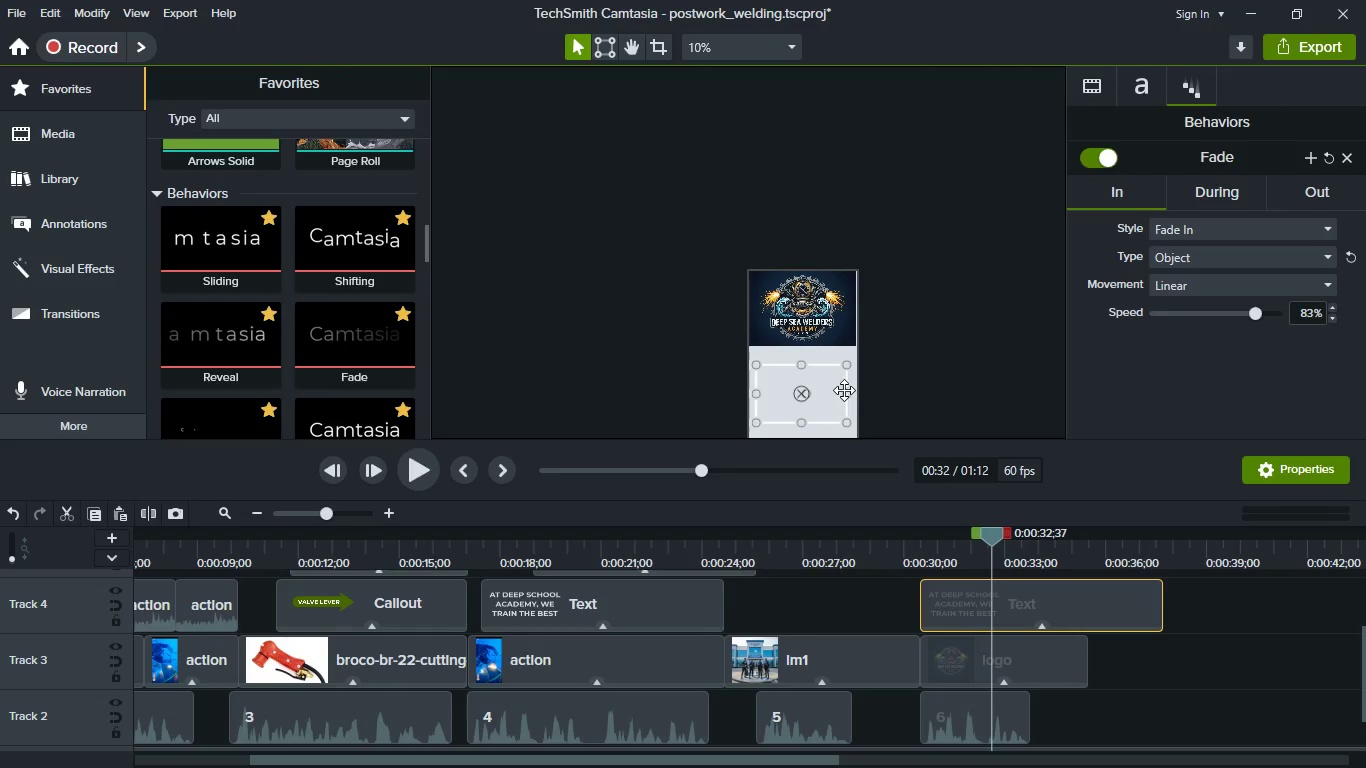 
scroll: coordinate [844, 390], scroll_direction: up, amount: 1.0
 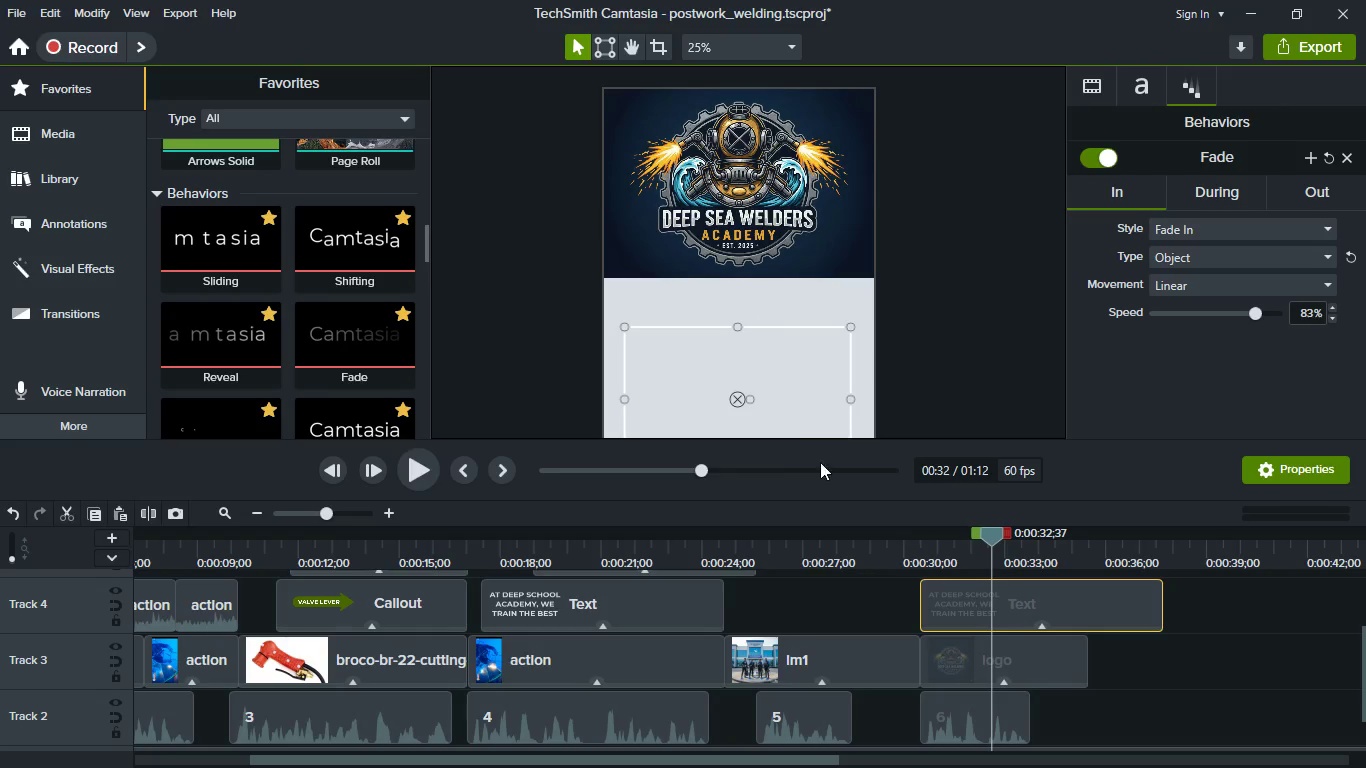 
left_click_drag(start_coordinate=[778, 380], to_coordinate=[778, 333])
 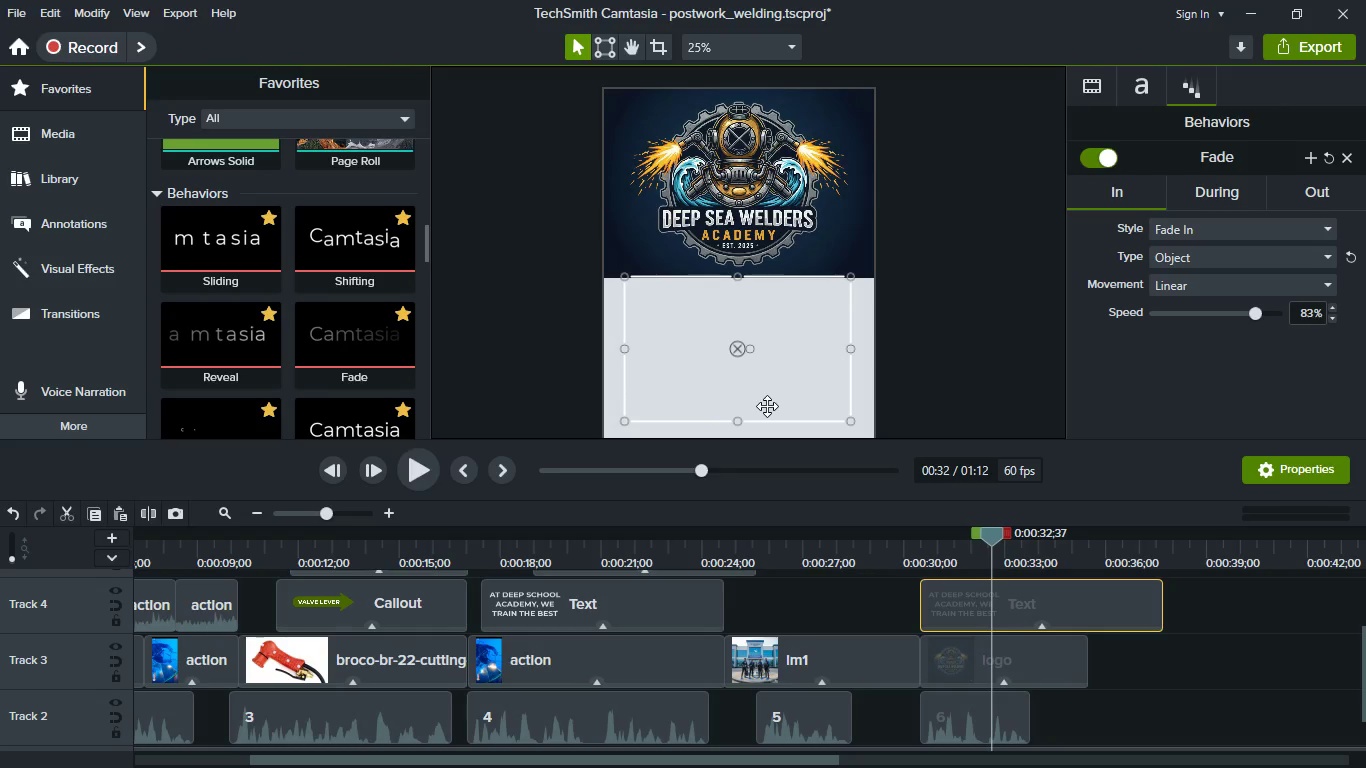 
scroll: coordinate [785, 339], scroll_direction: down, amount: 1.0
 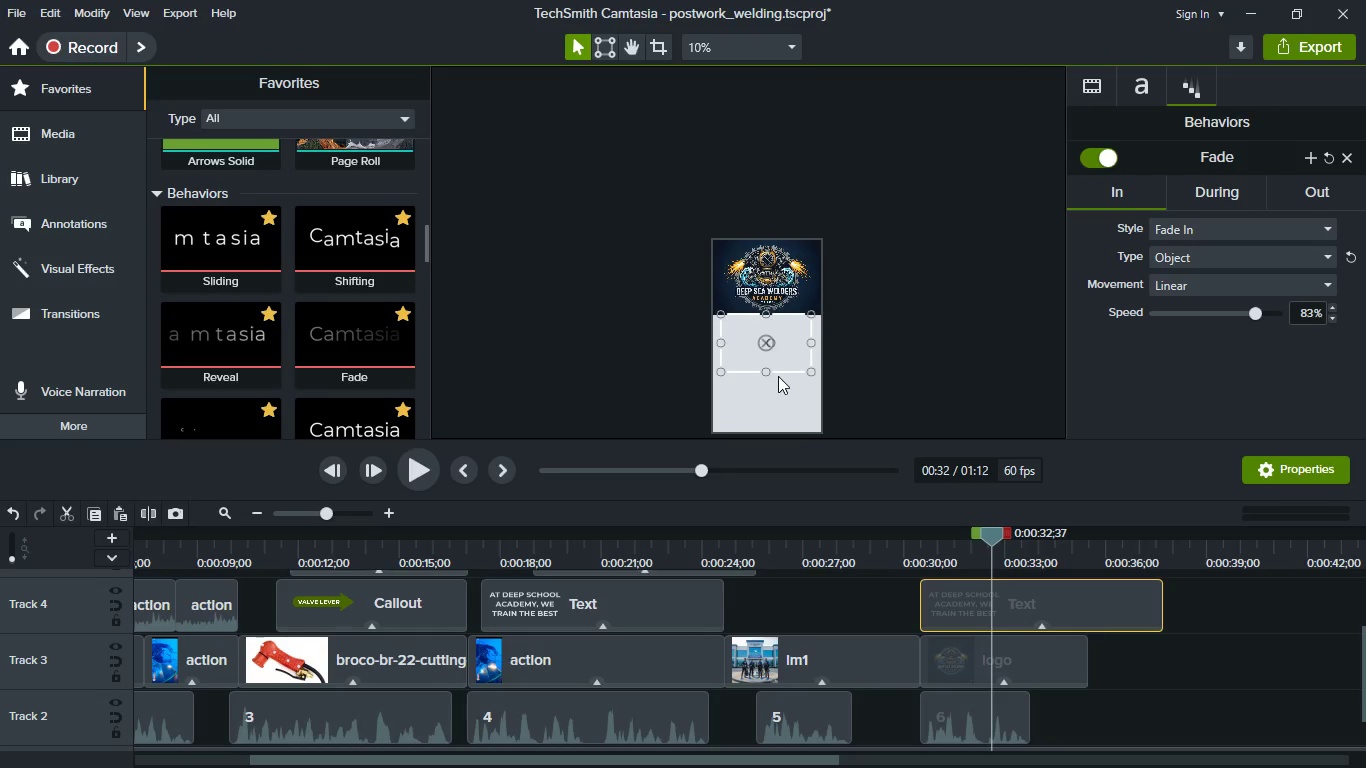 
hold_key(key=ControlLeft, duration=0.64)
 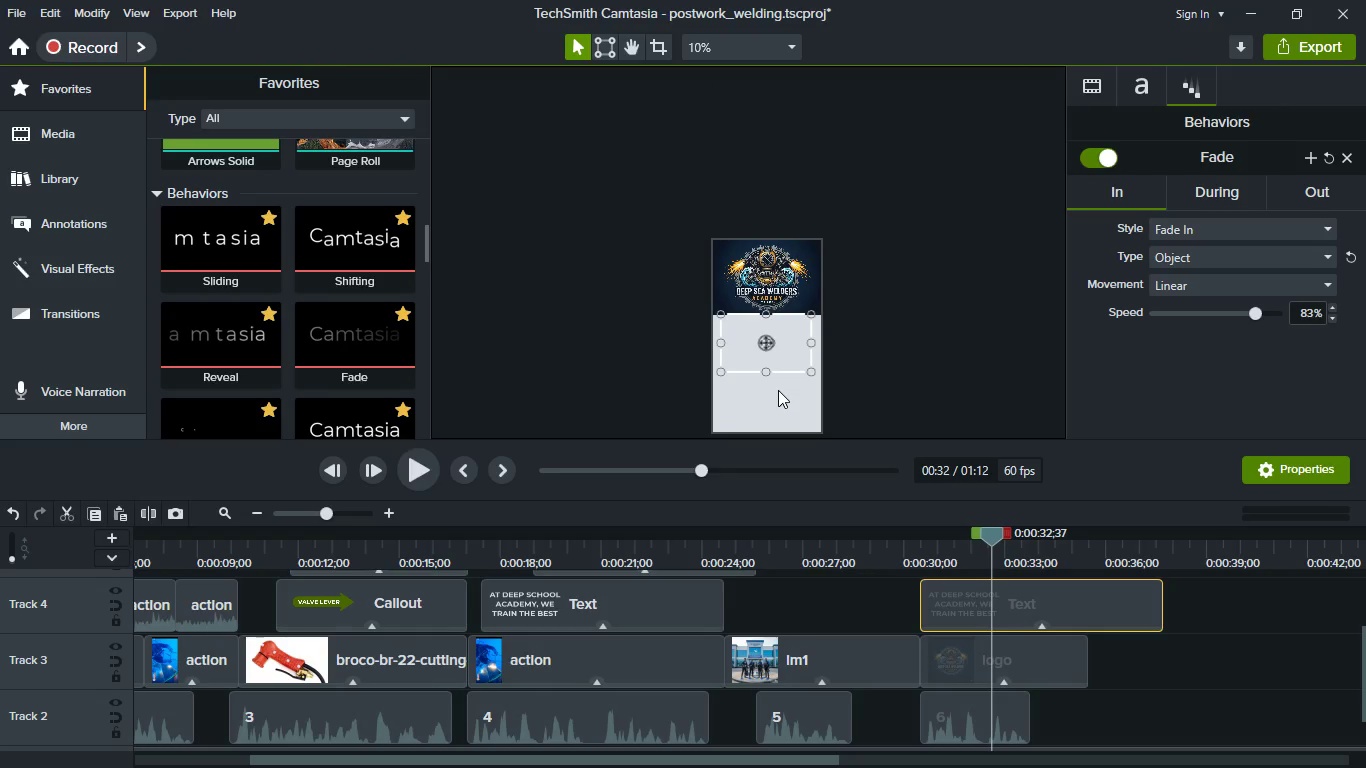 
key(Control+ControlLeft)
 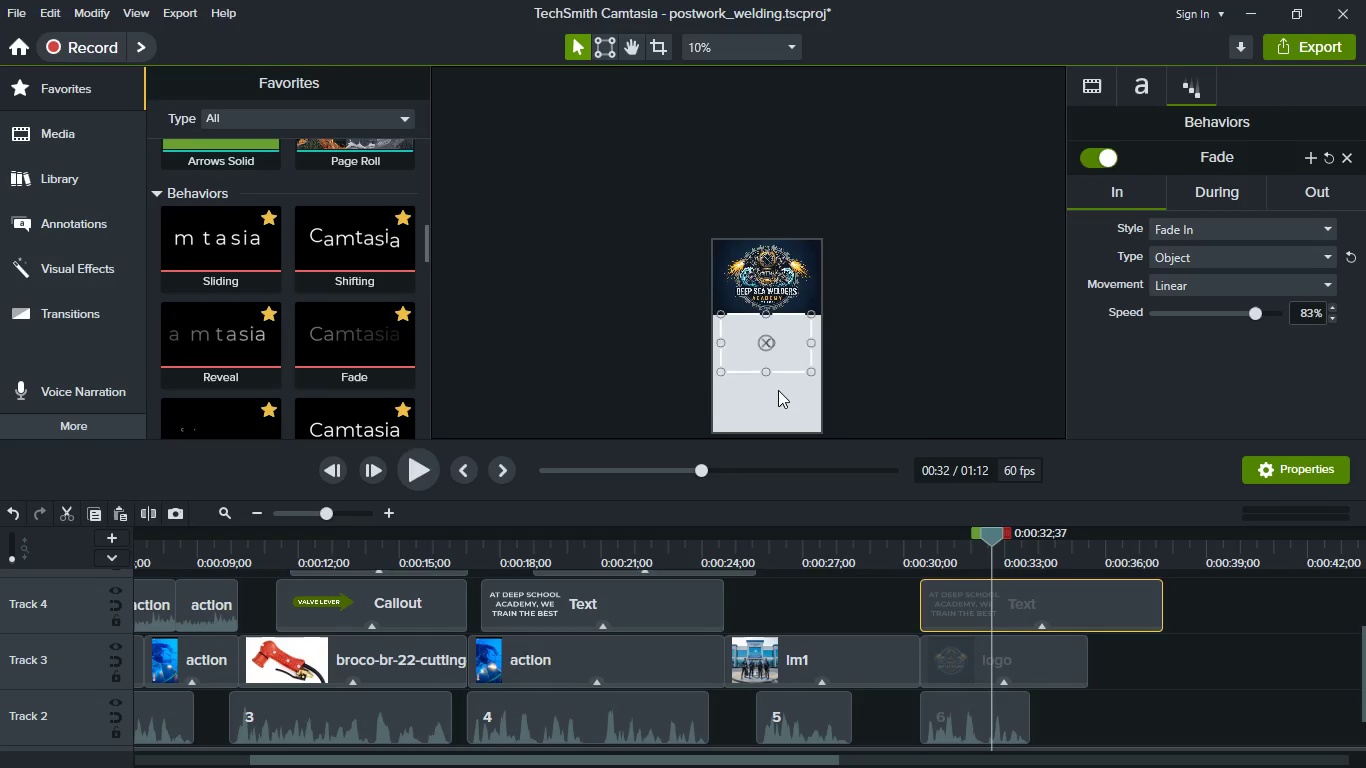 
scroll: coordinate [778, 390], scroll_direction: up, amount: 2.0
 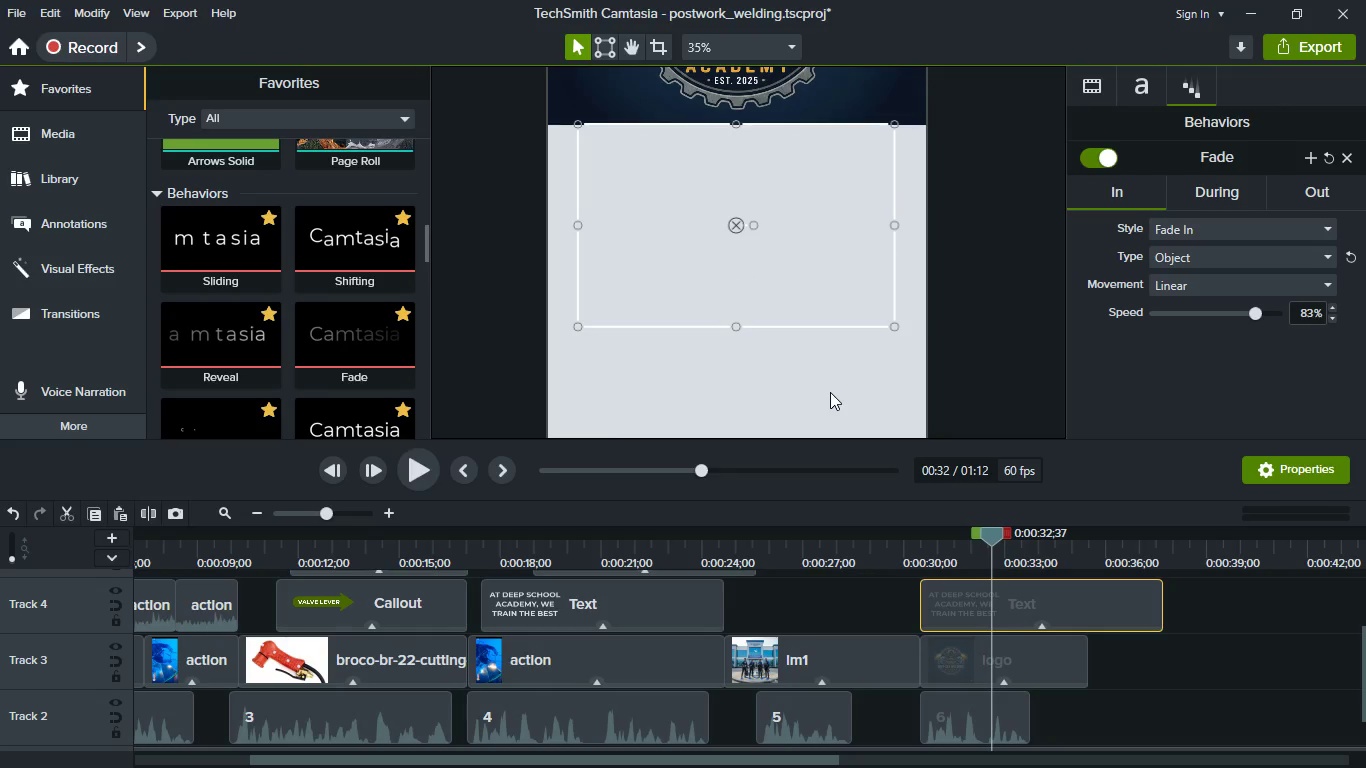 
hold_key(key=Space, duration=1.22)
 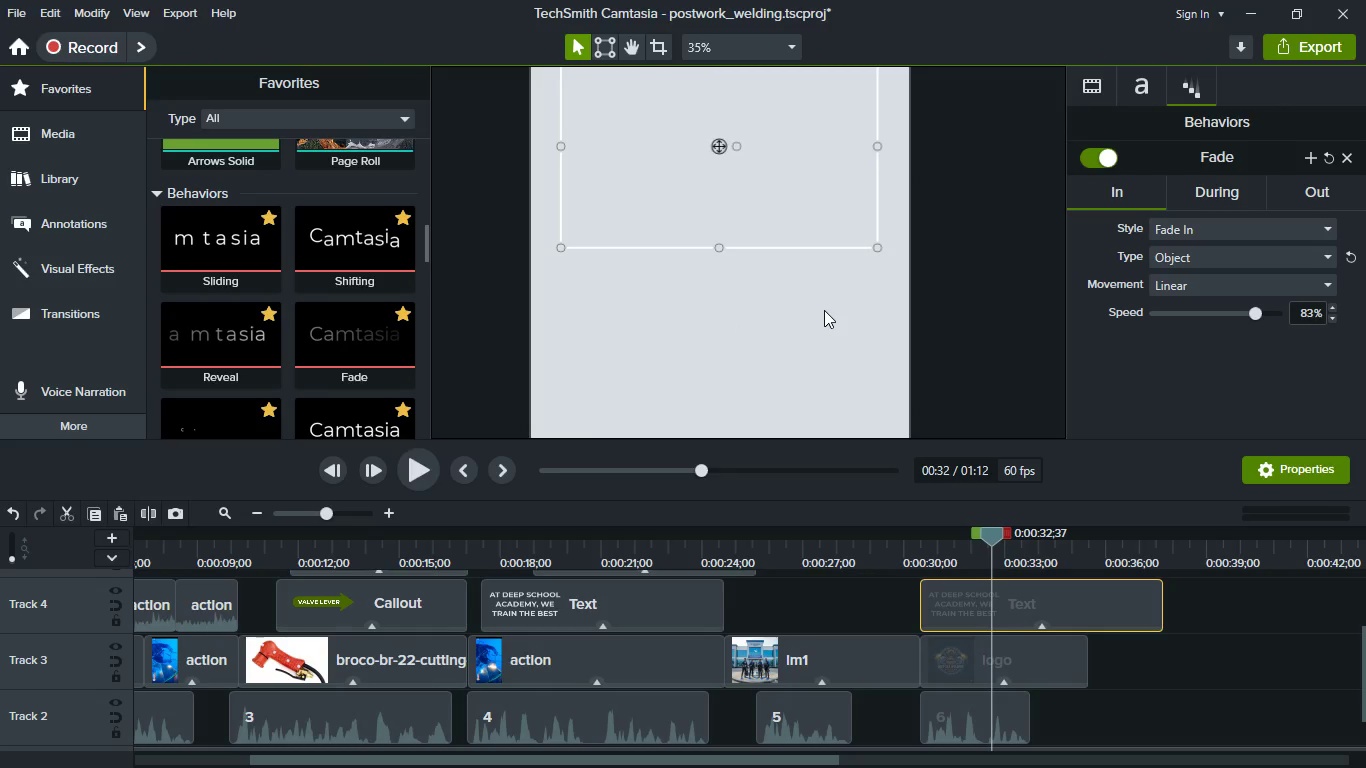 
left_click_drag(start_coordinate=[855, 392], to_coordinate=[838, 313])
 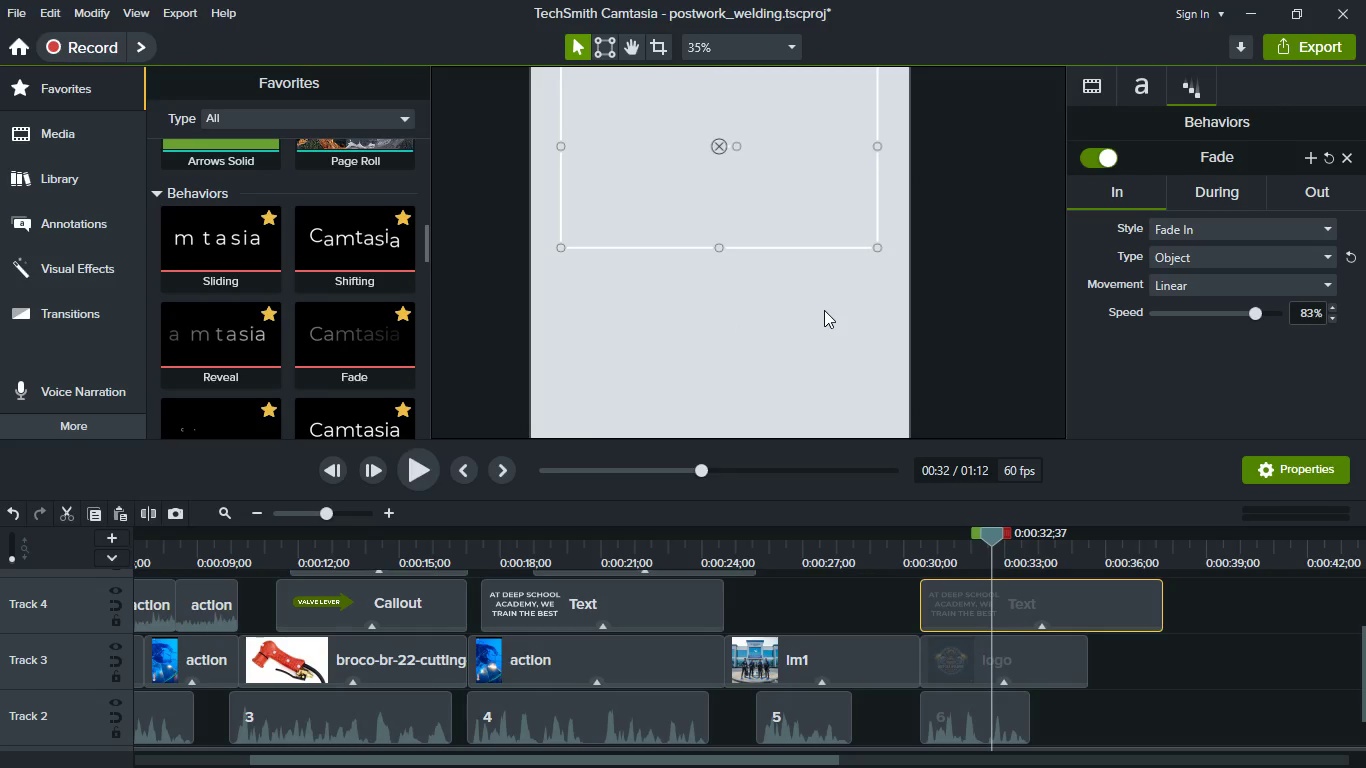 
hold_key(key=ControlLeft, duration=0.66)
scroll: coordinate [824, 310], scroll_direction: down, amount: 1.0
 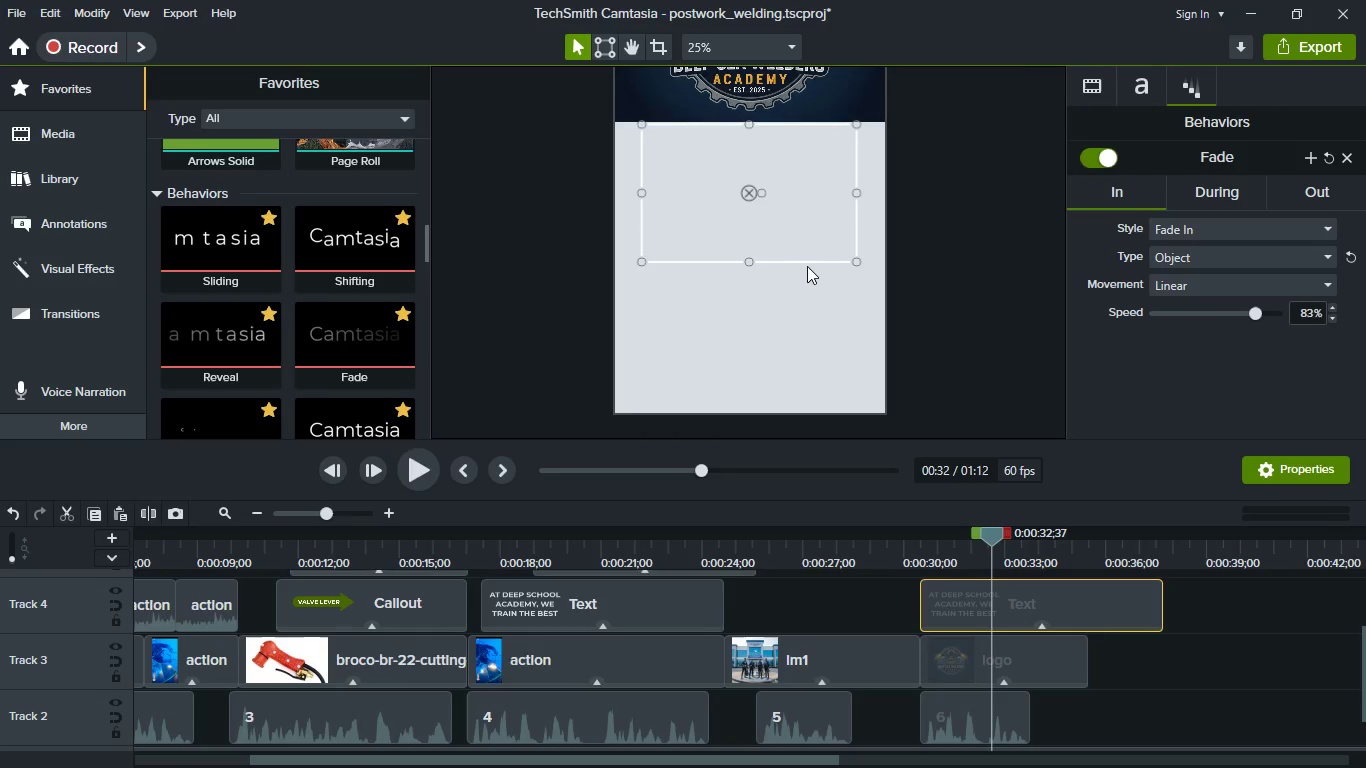 
left_click_drag(start_coordinate=[763, 232], to_coordinate=[758, 245])
 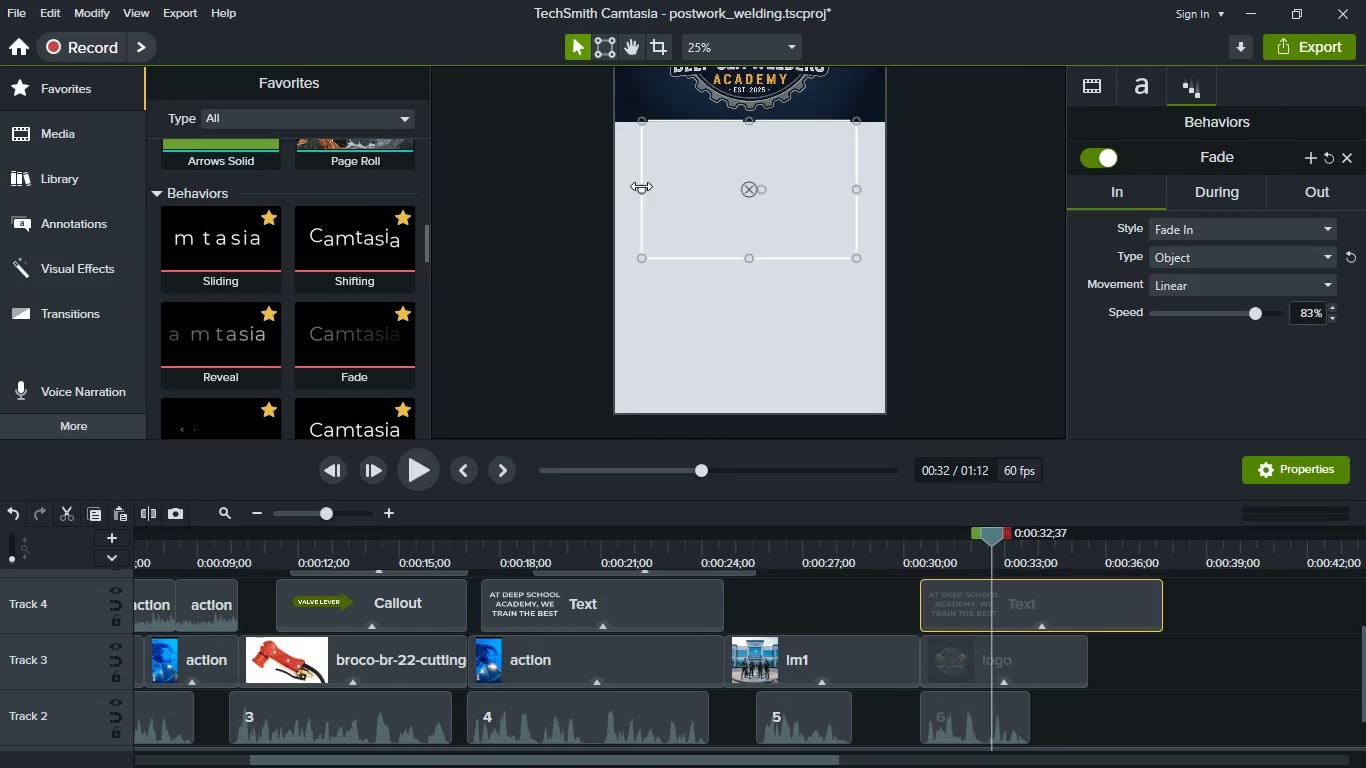 
left_click_drag(start_coordinate=[641, 186], to_coordinate=[617, 186])
 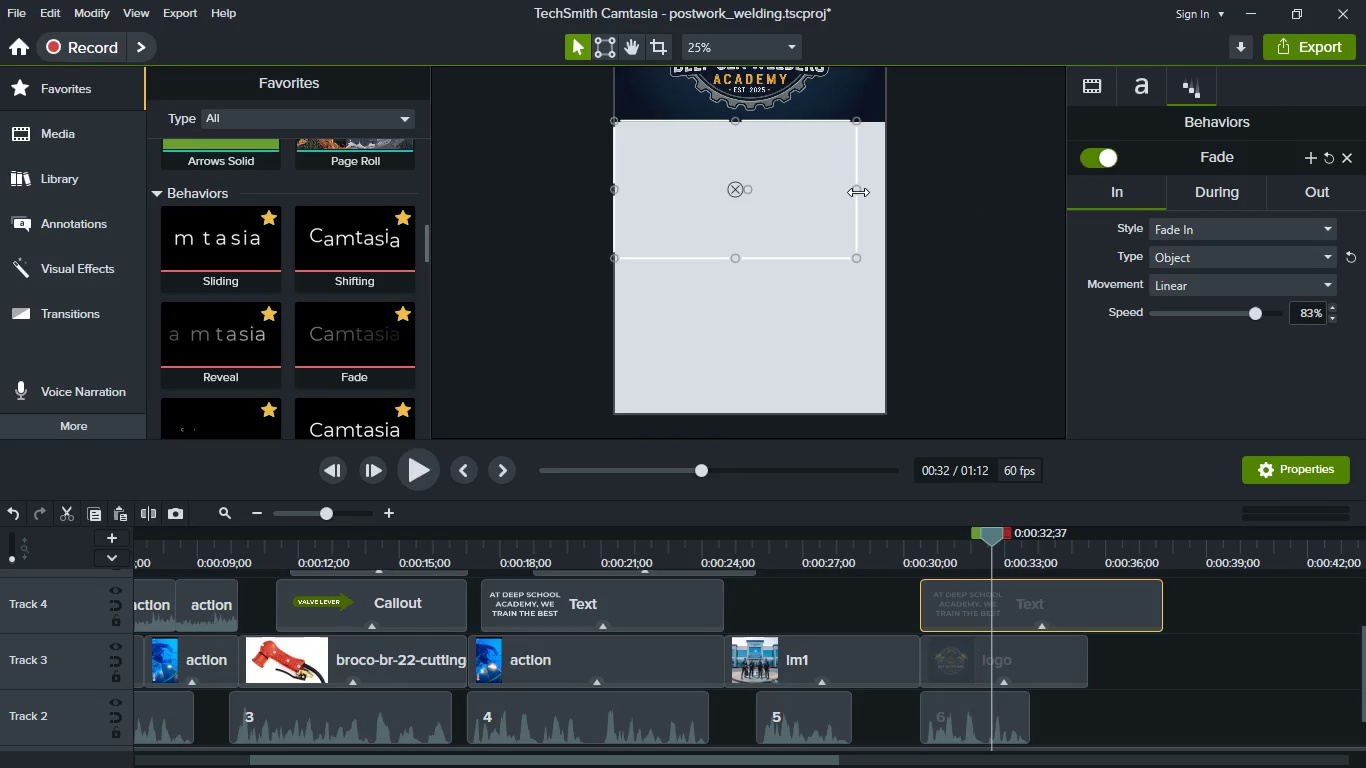 
left_click_drag(start_coordinate=[858, 192], to_coordinate=[879, 194])
 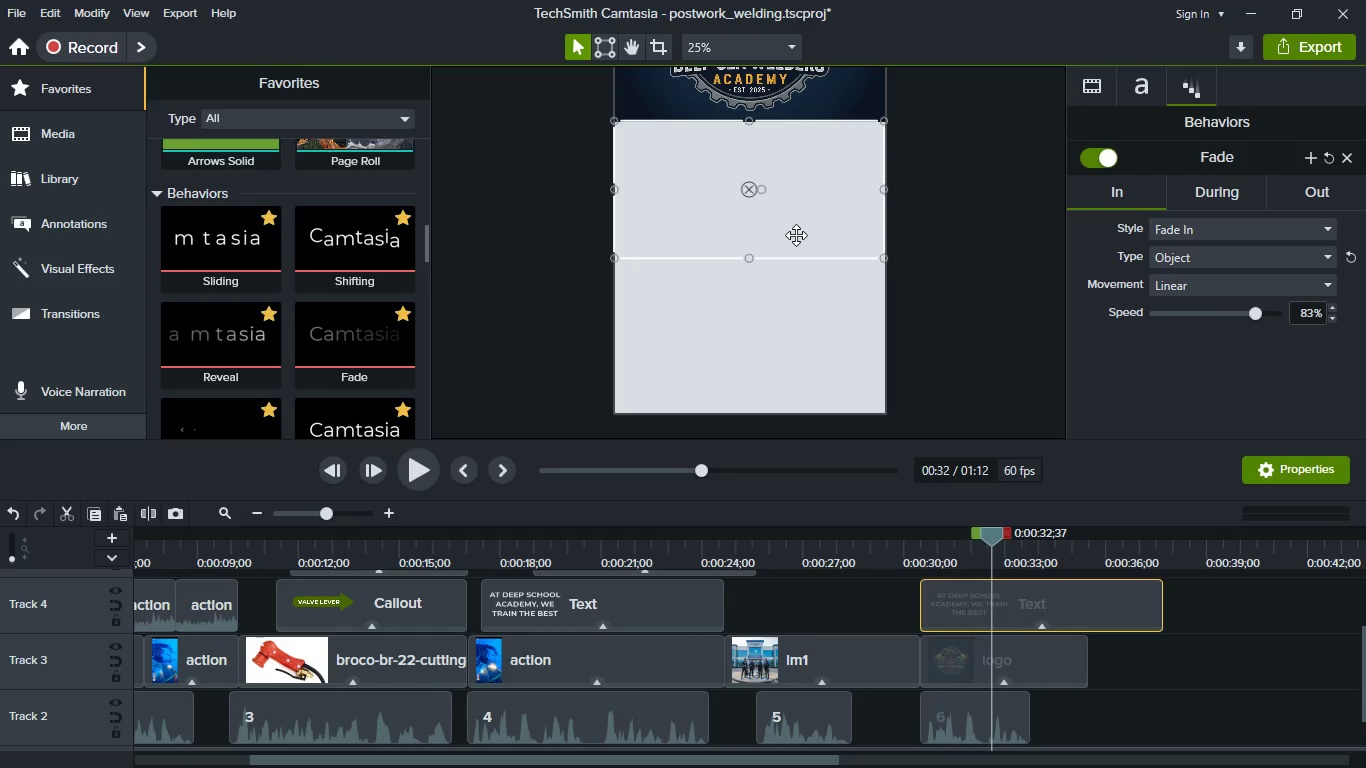 
double_click([796, 235])
 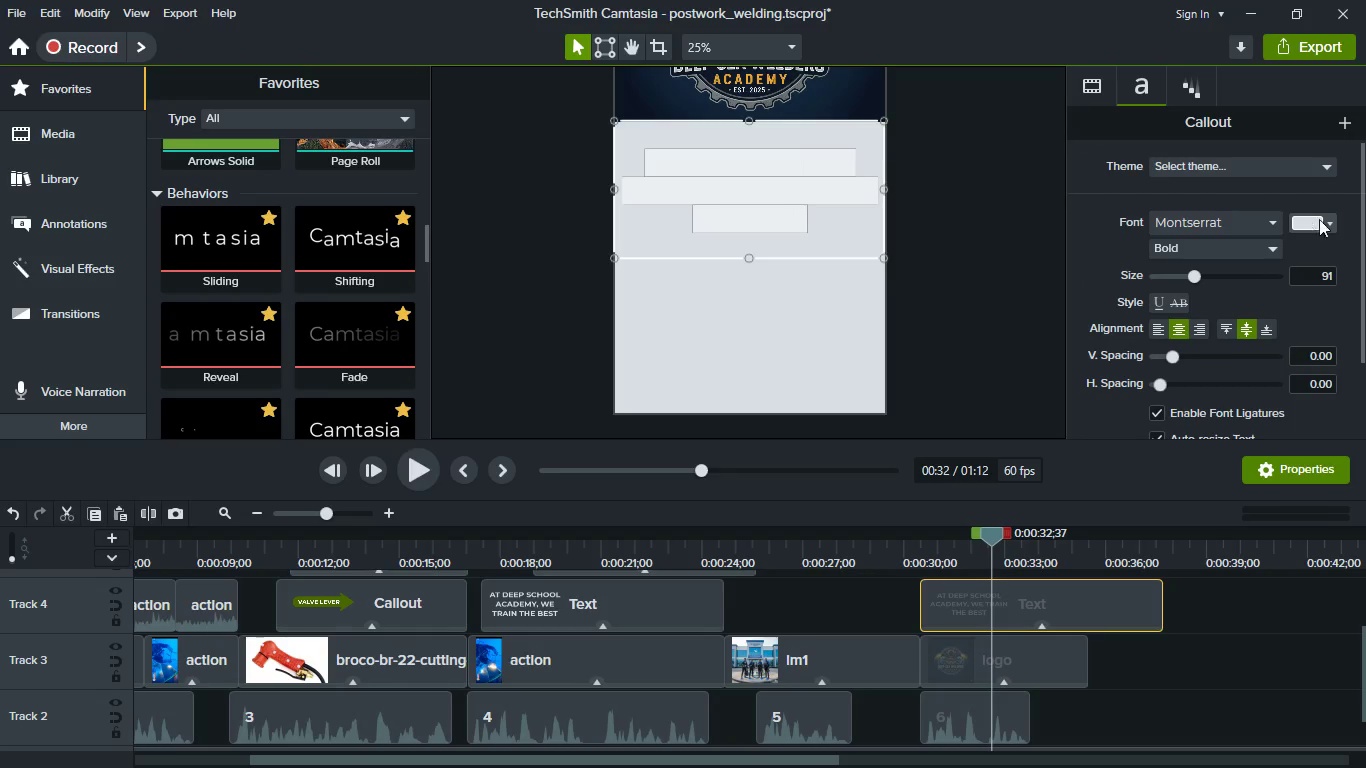 
left_click([1337, 222])
 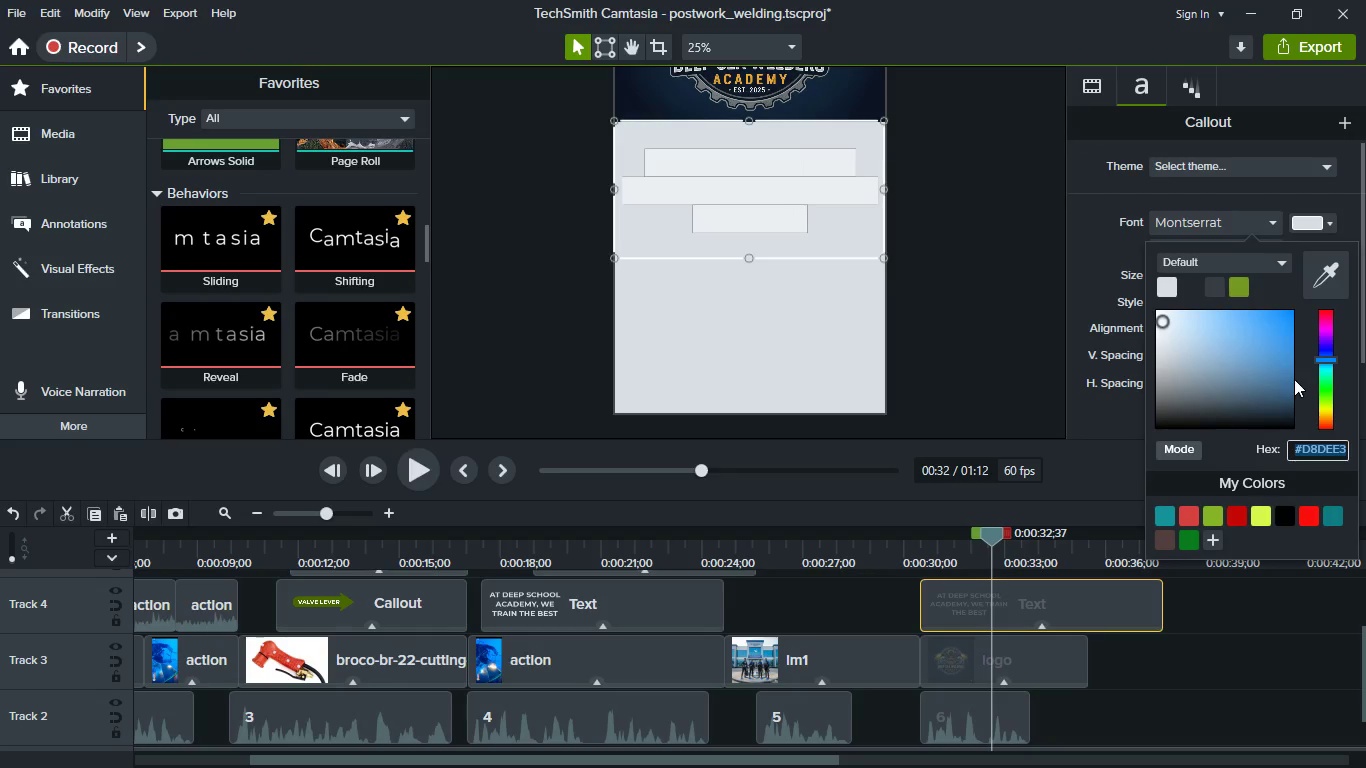 
left_click([1331, 515])
 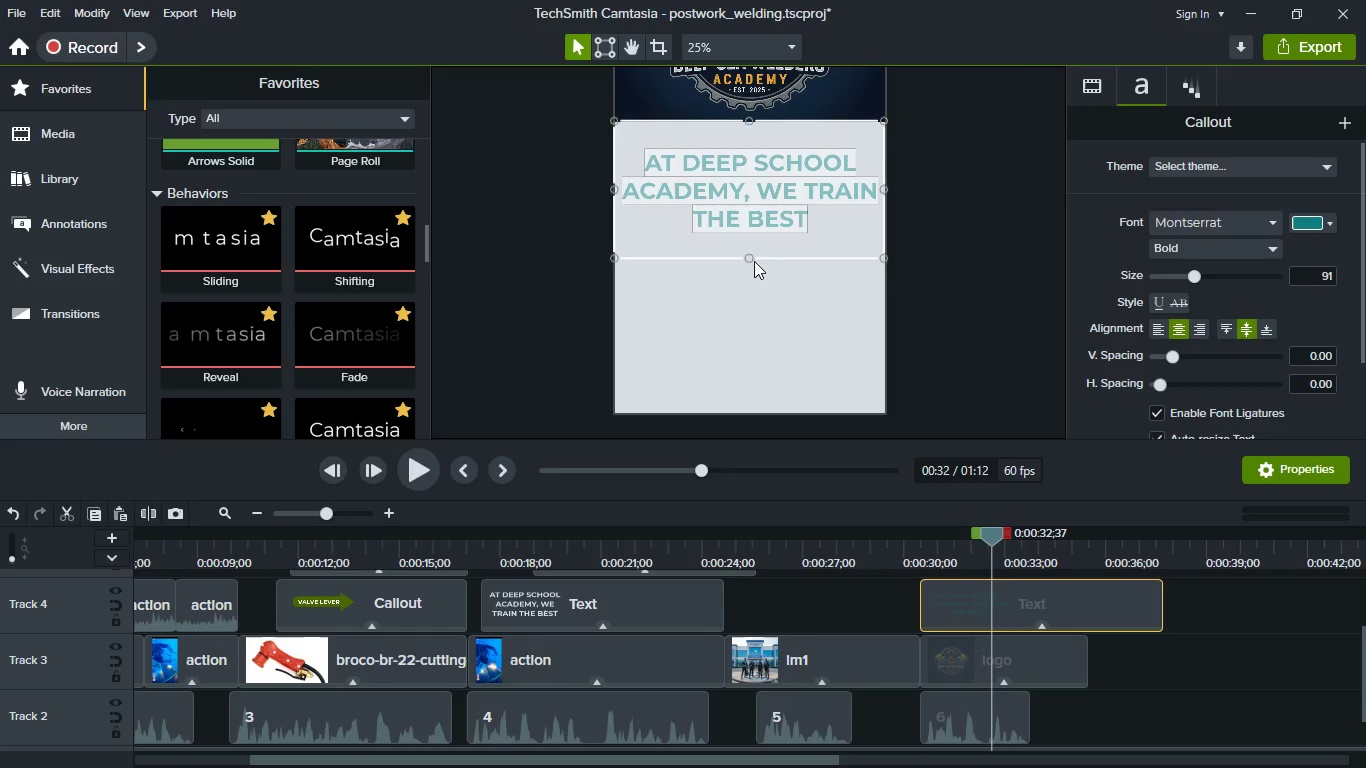 
wait(11.62)
 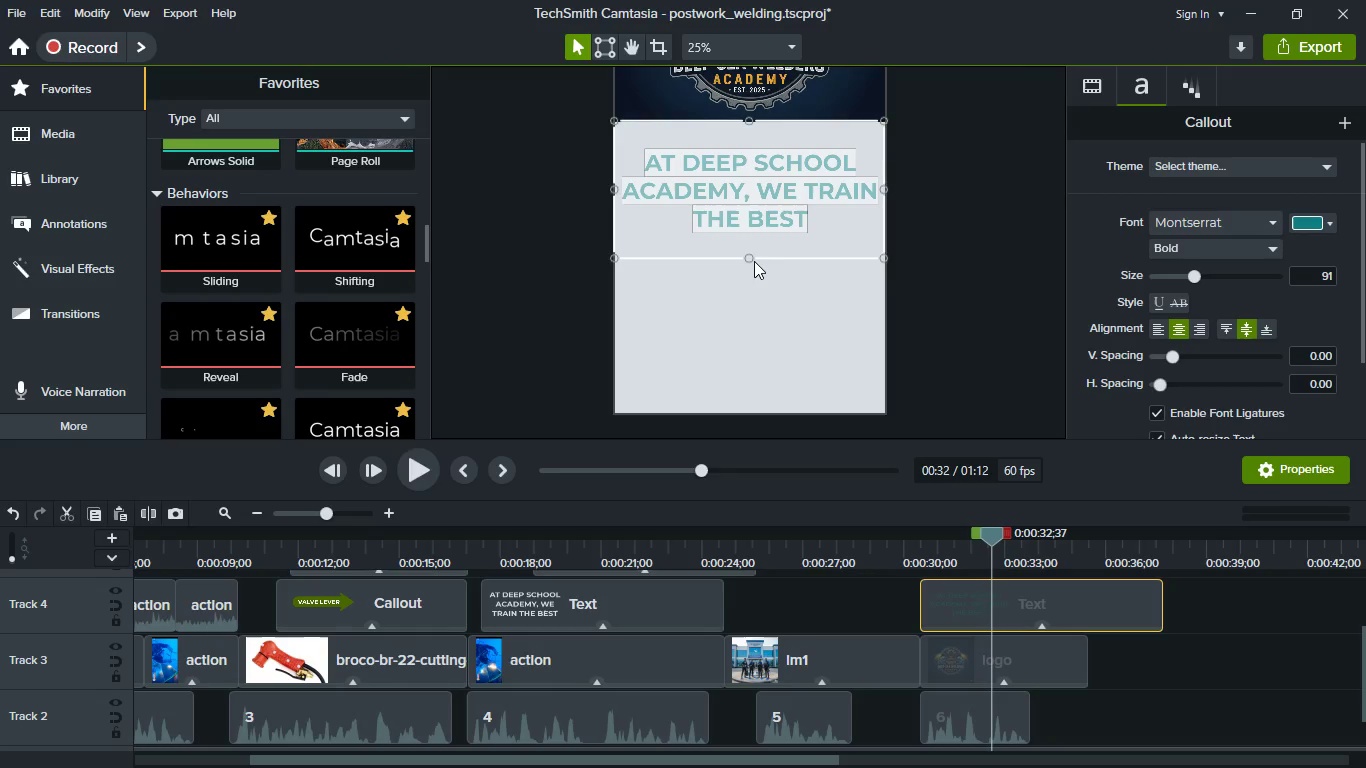 
type(YOUR UNDERWATER WELDING CAREER ATSRT)
key(Backspace)
key(Backspace)
key(Backspace)
key(Backspace)
key(Backspace)
type(STARTS HERE!!)
 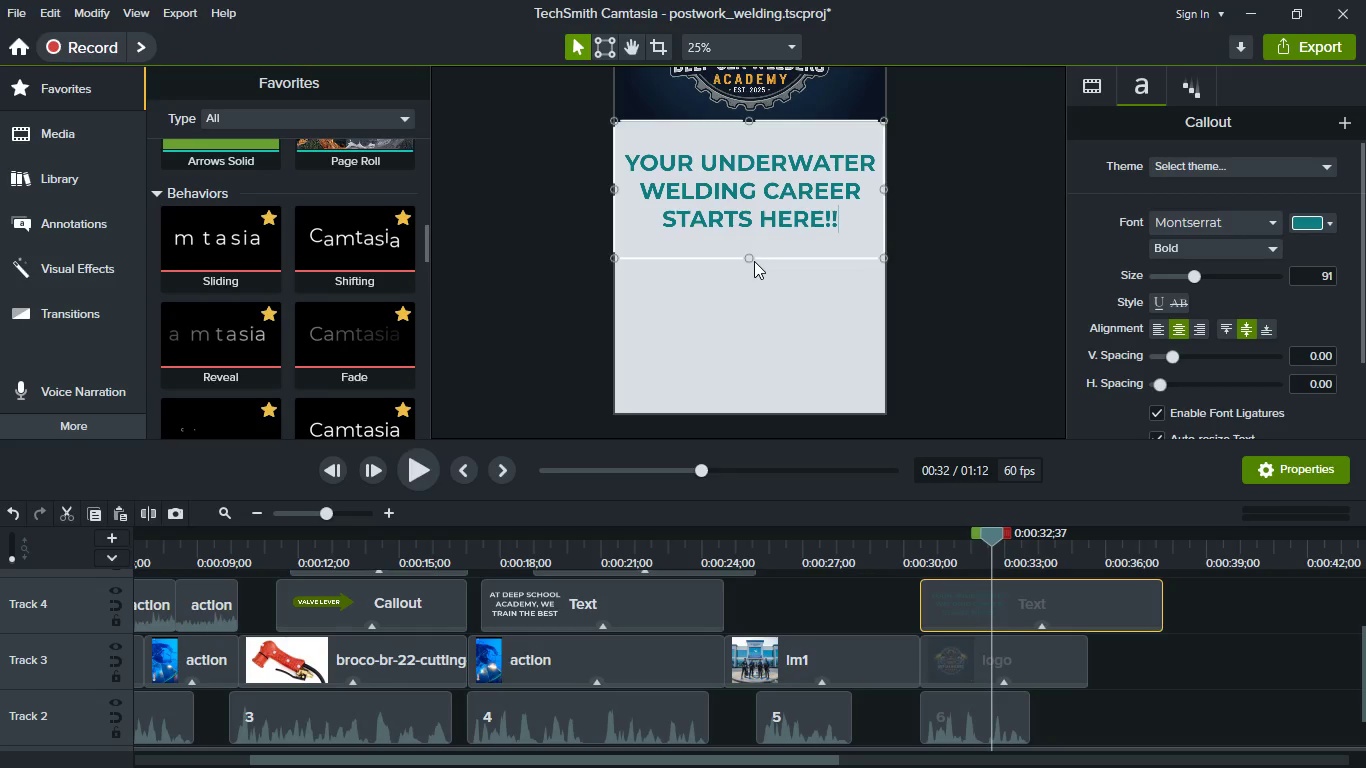 
left_click([1158, 716])
 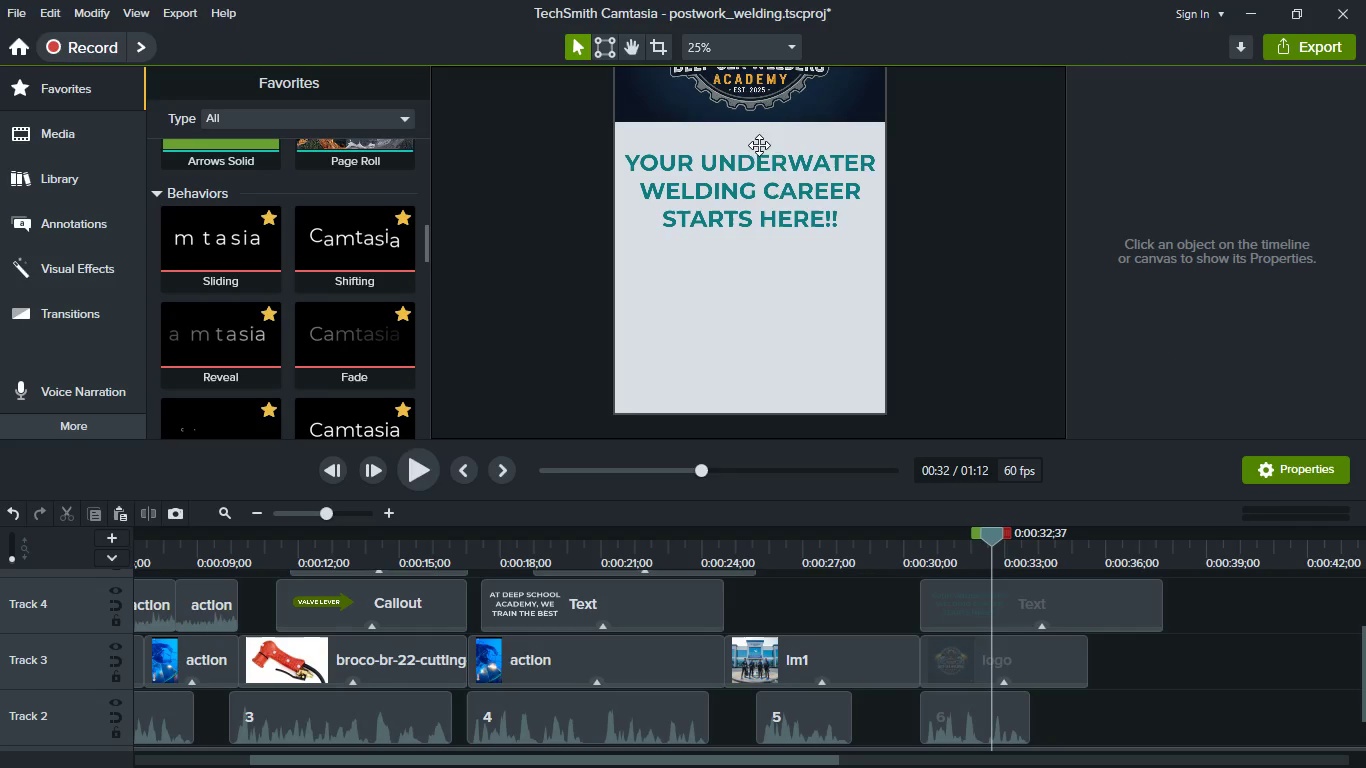 
scroll: coordinate [779, 235], scroll_direction: down, amount: 1.0
 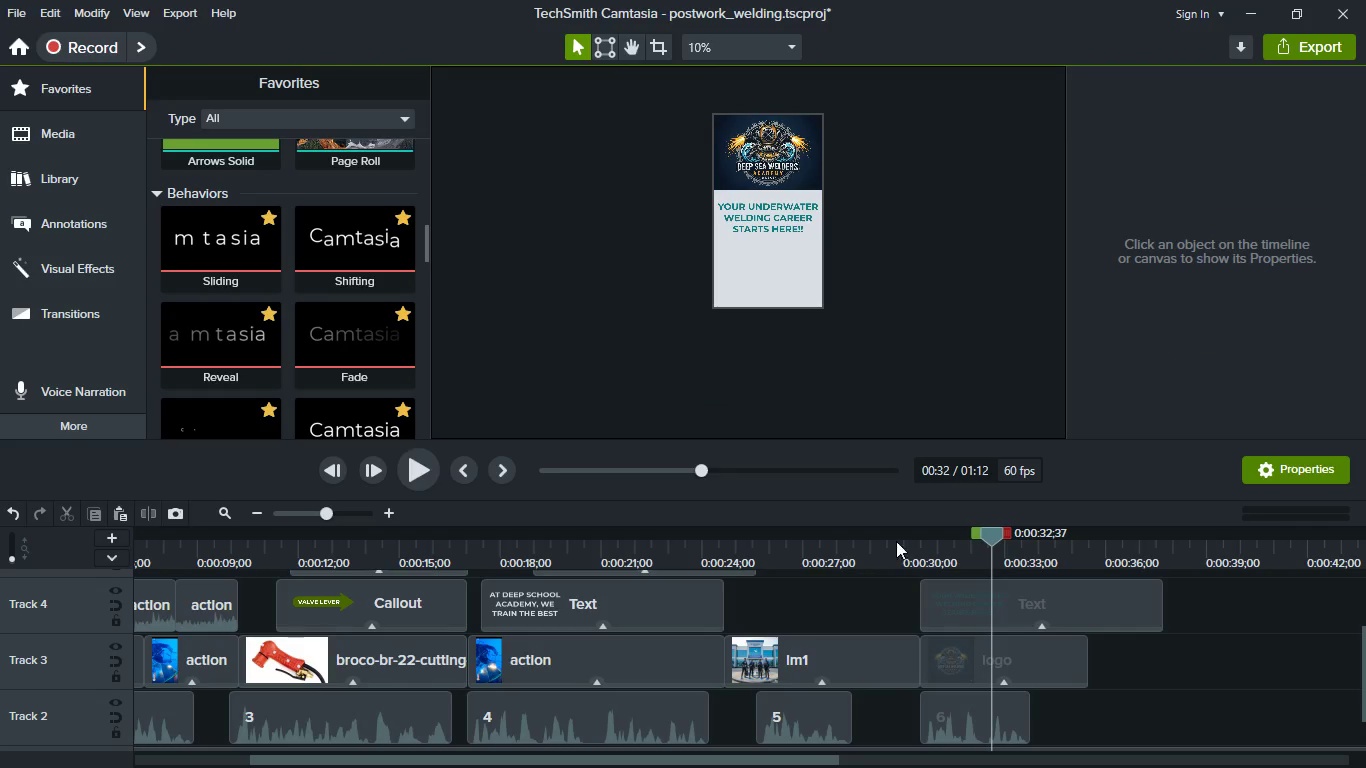 
scroll: coordinate [824, 312], scroll_direction: up, amount: 1.0
 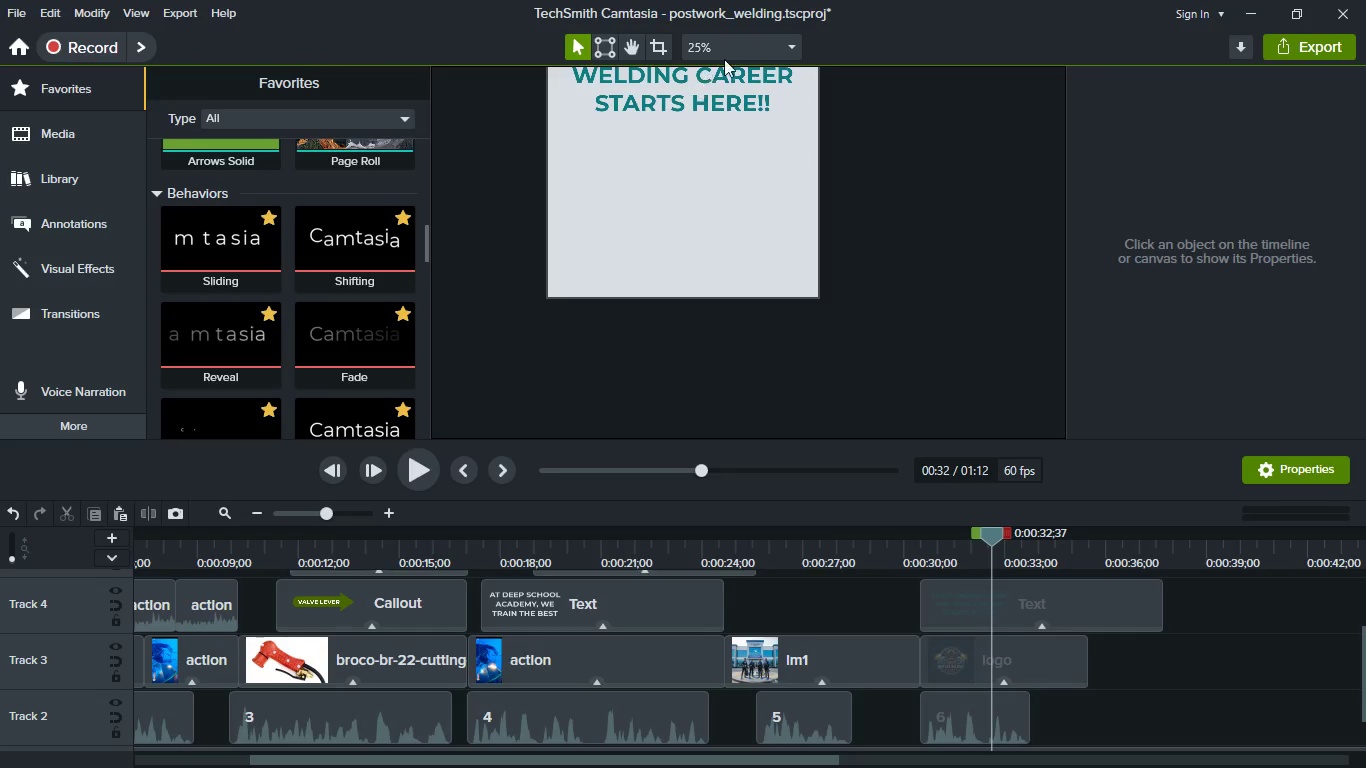 
left_click([732, 50])
 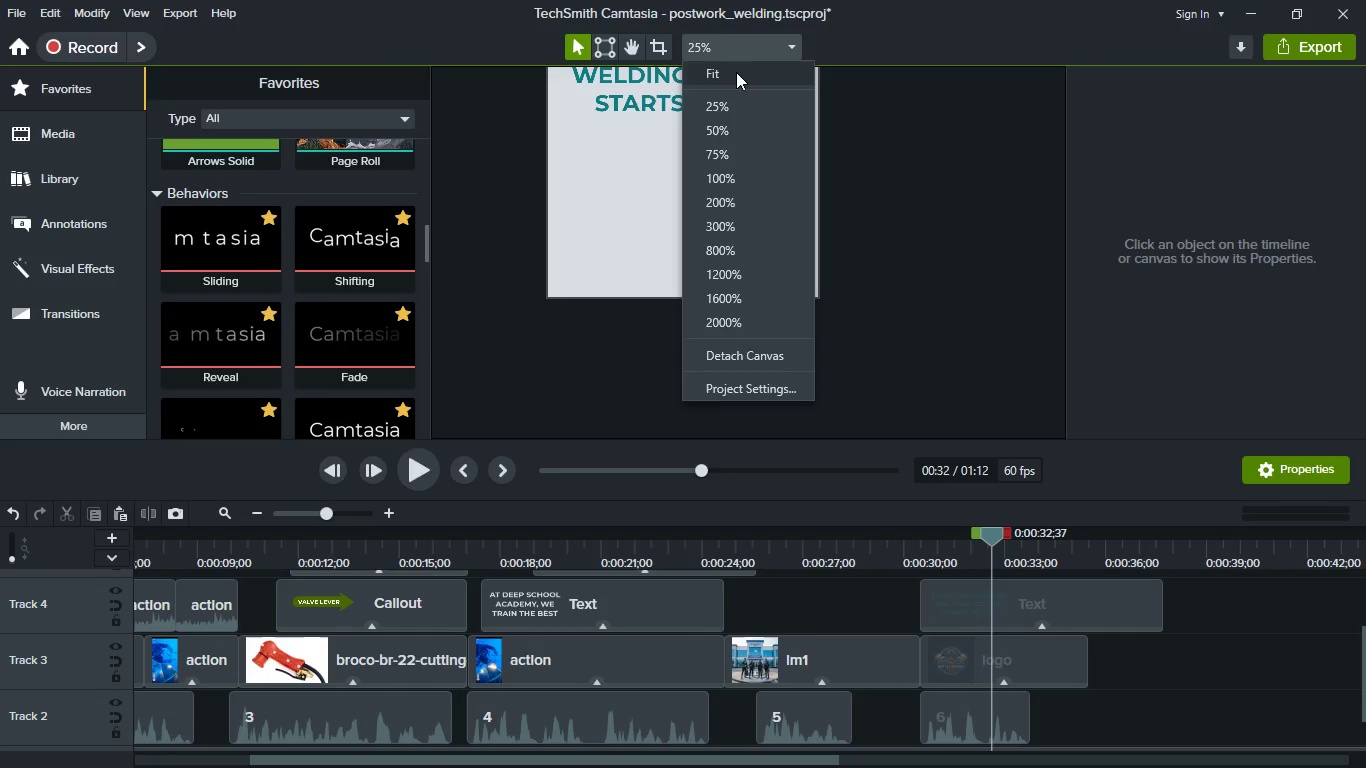 
left_click([736, 72])
 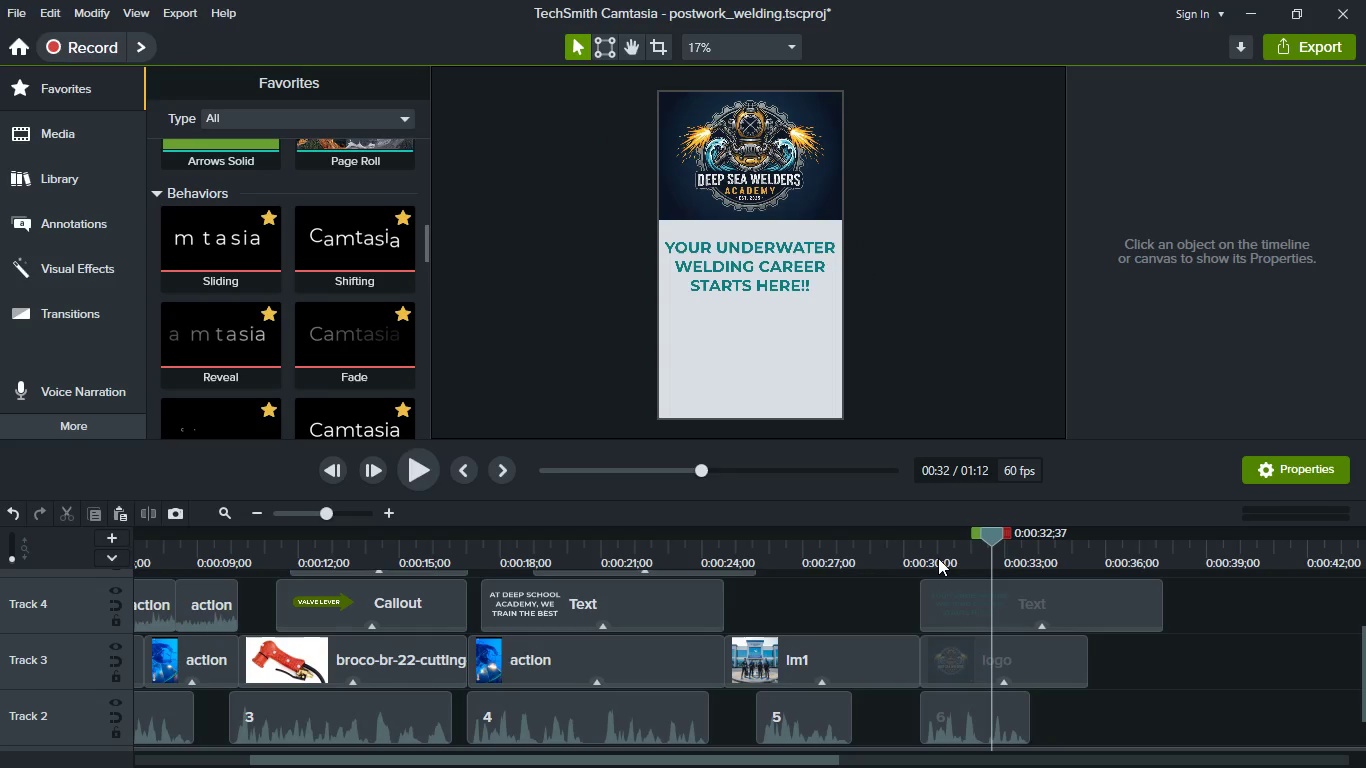 
left_click([938, 558])
 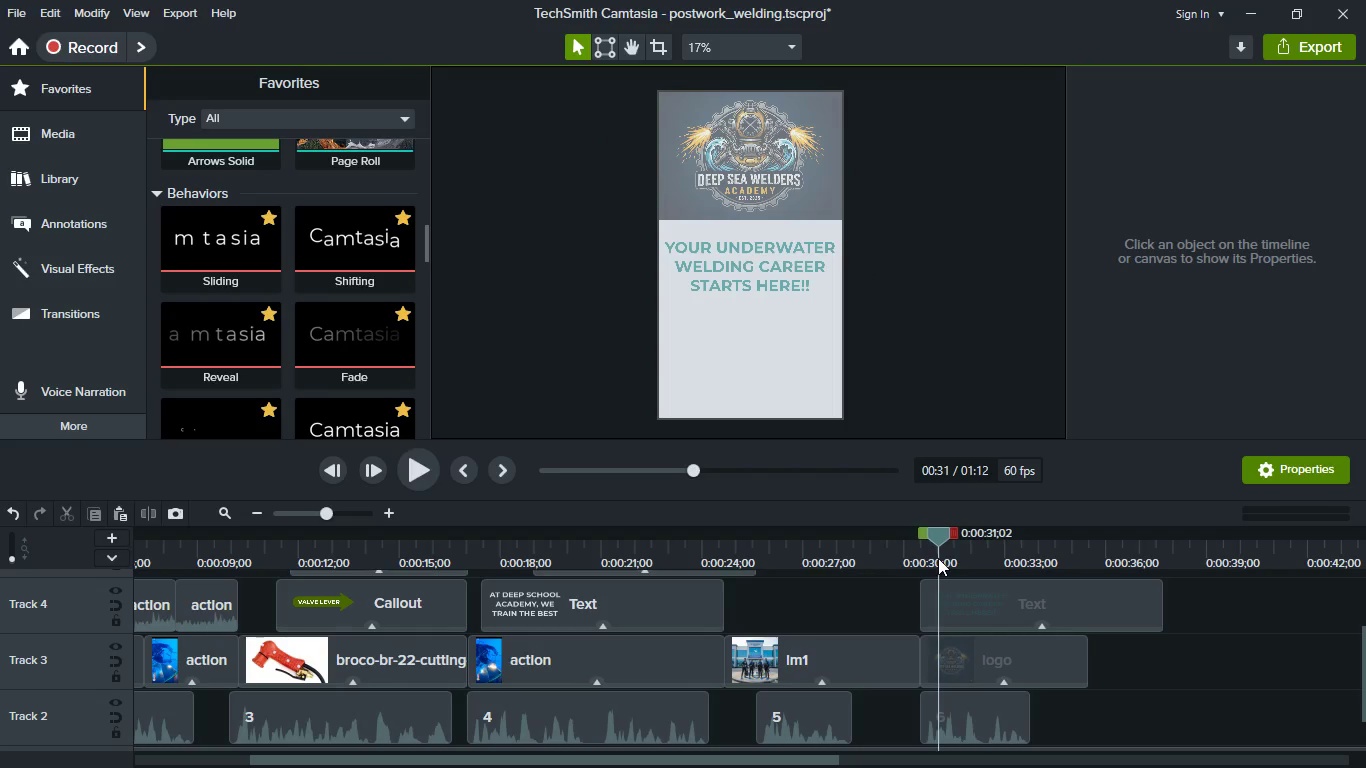 
key(Space)
 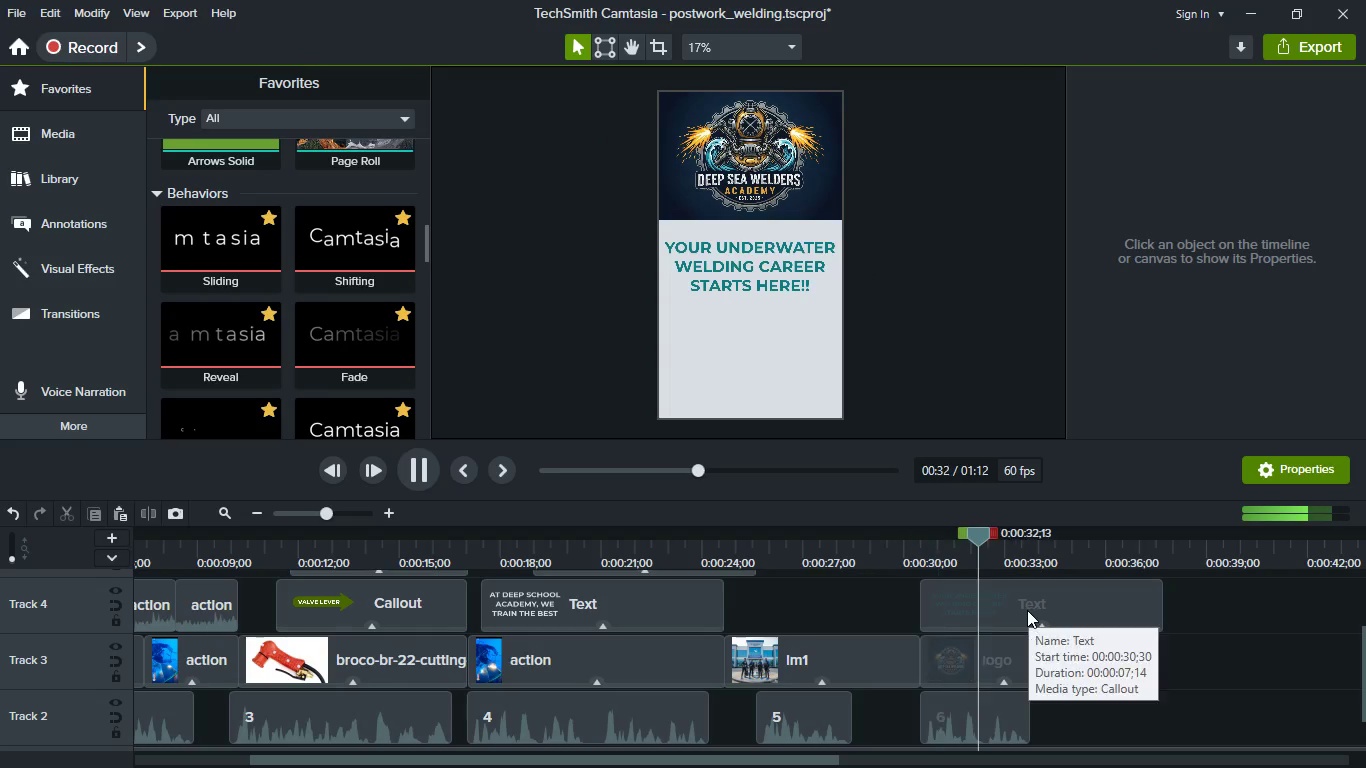 
left_click_drag(start_coordinate=[858, 596], to_coordinate=[843, 548])
 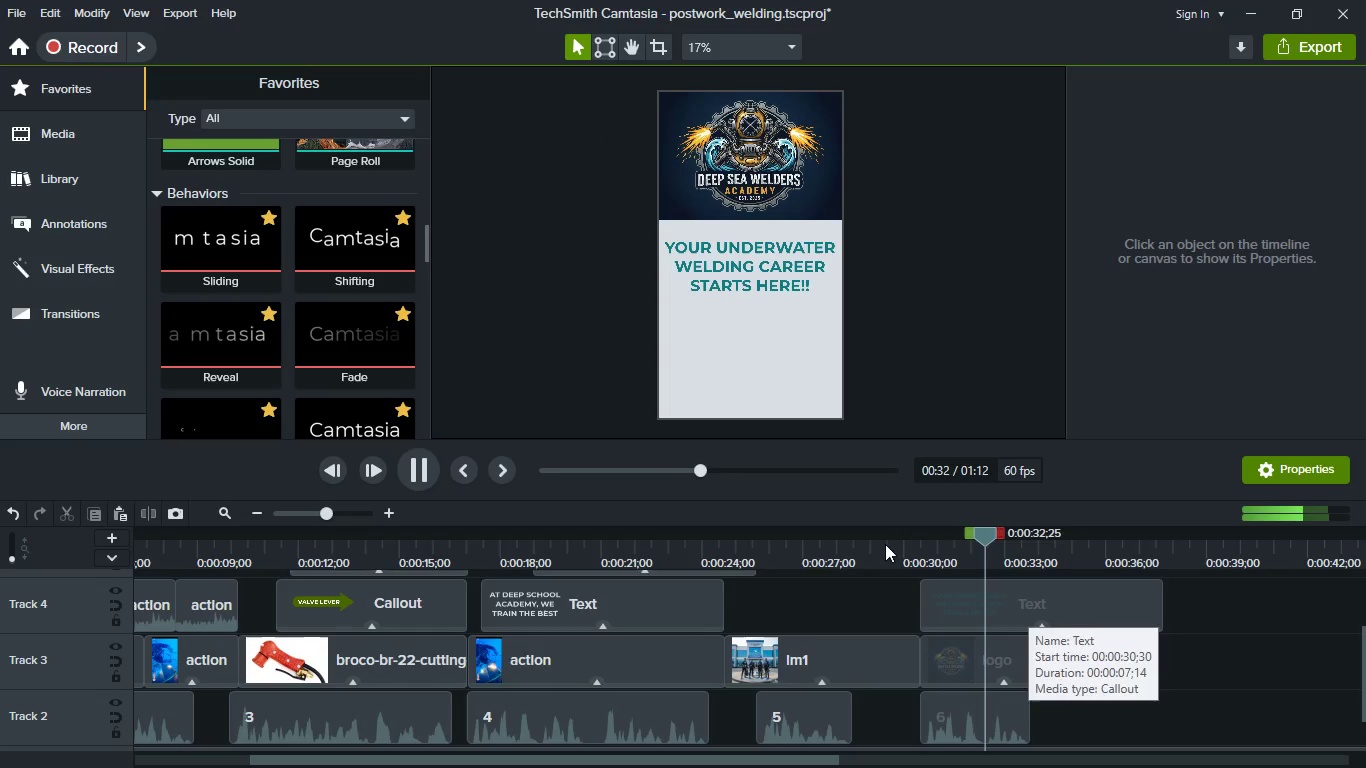 
key(Space)
 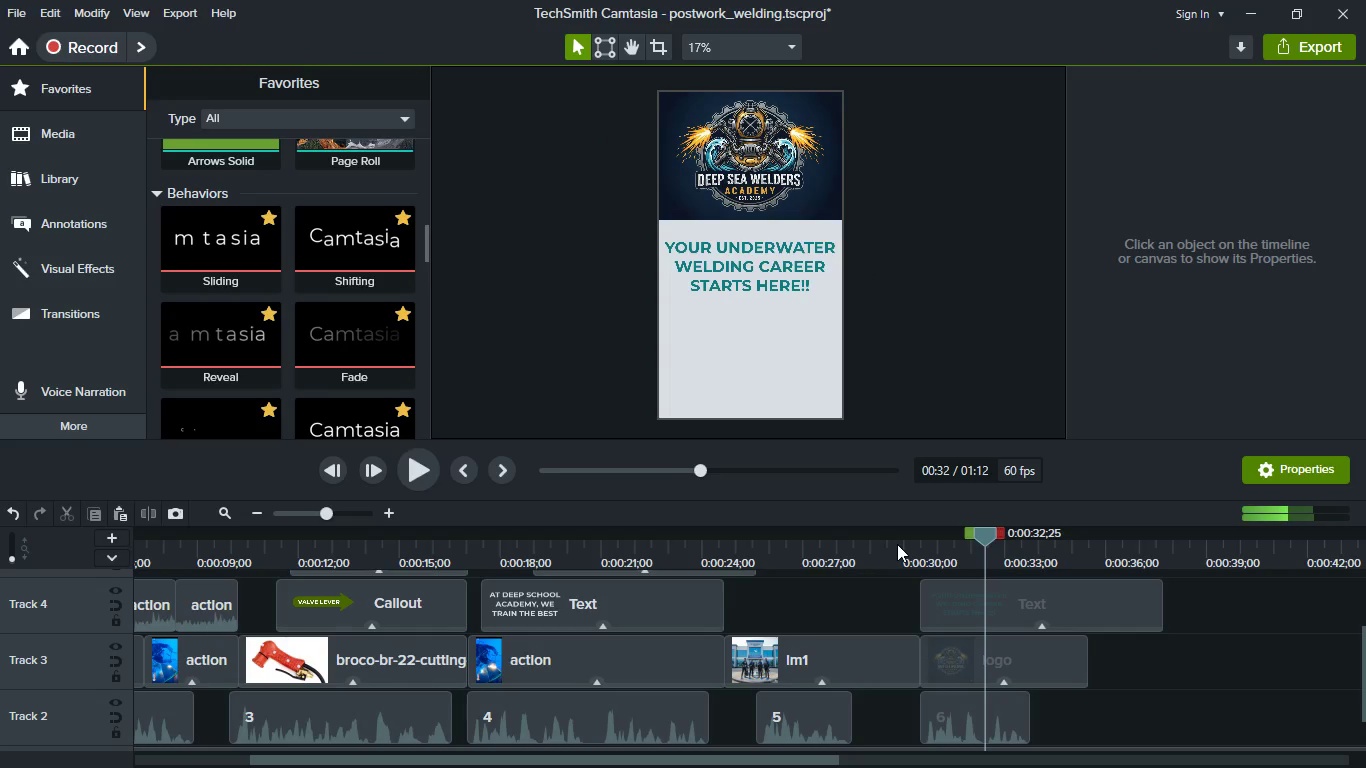 
left_click([897, 544])
 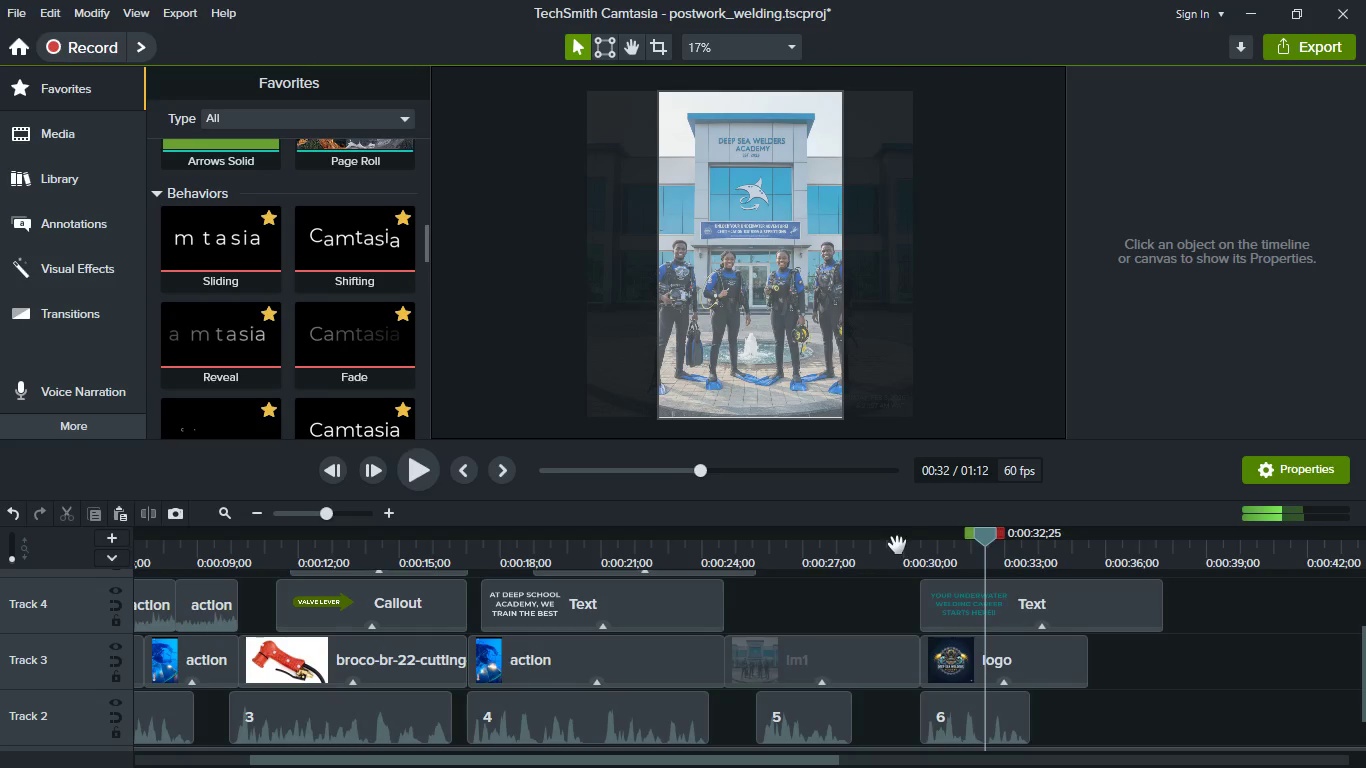 
key(Space)
 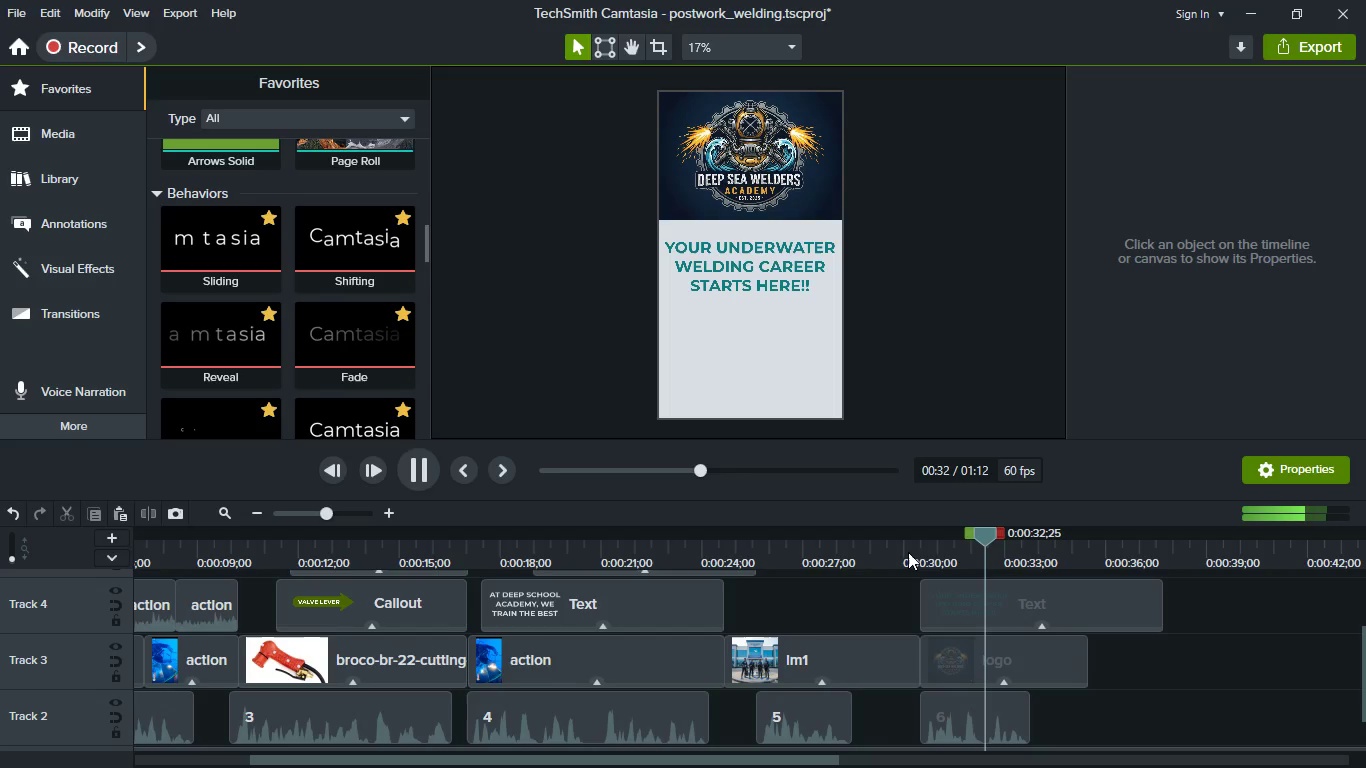 
key(Space)
 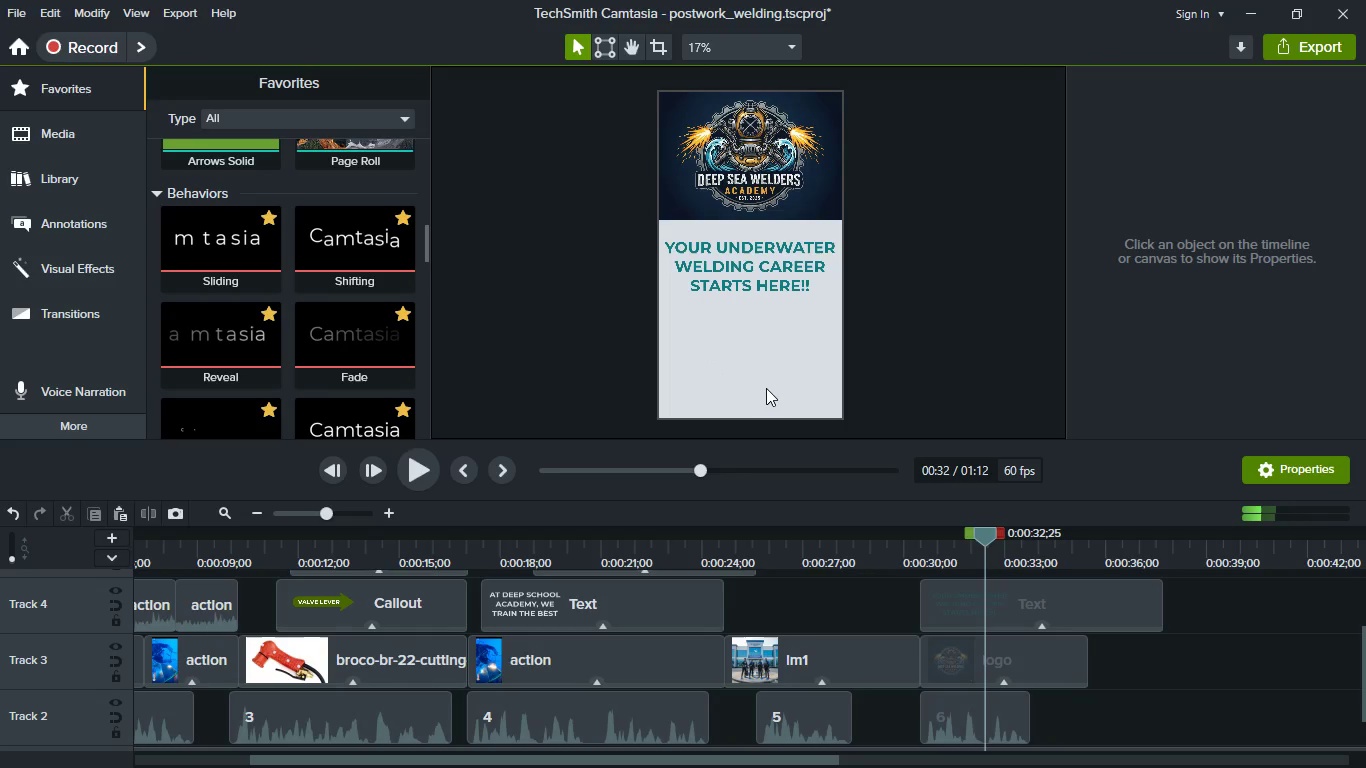 
left_click([747, 293])
 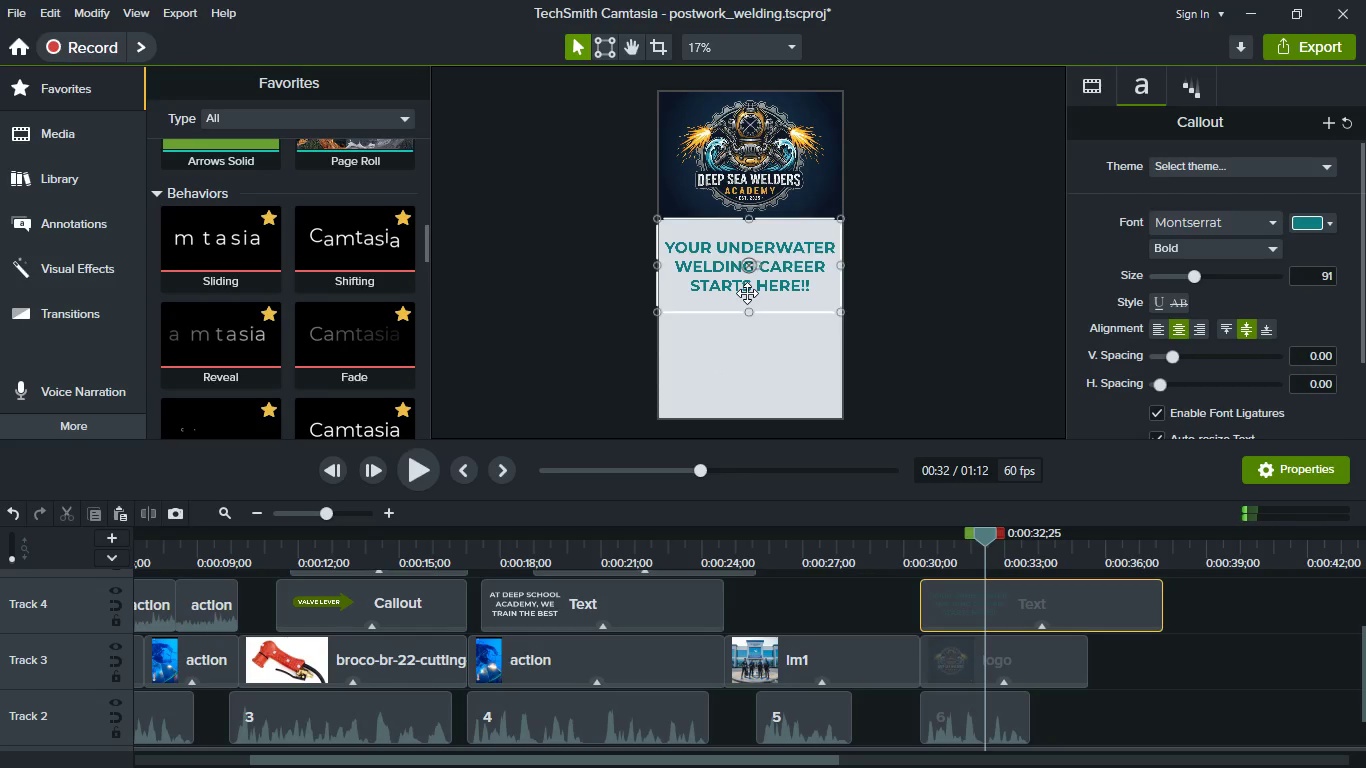 
left_click_drag(start_coordinate=[747, 293], to_coordinate=[747, 313])
 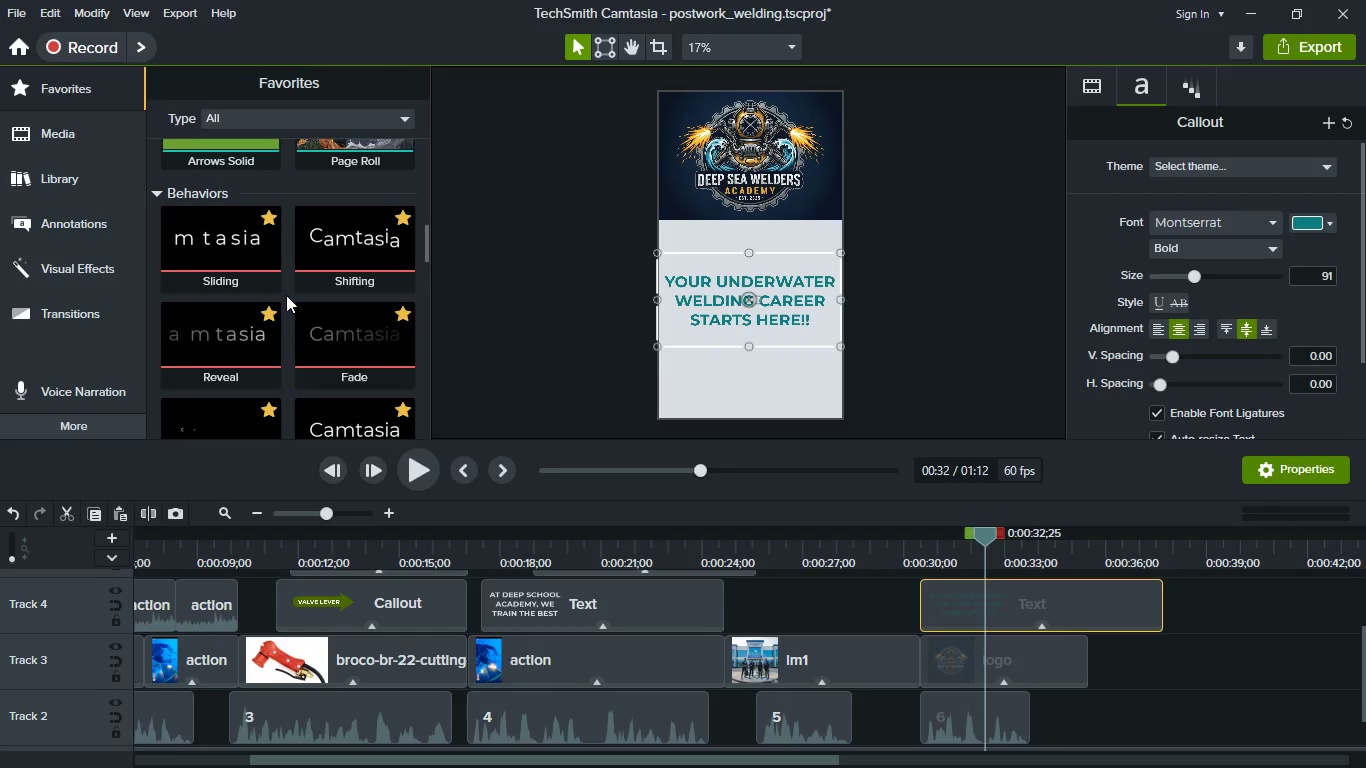 
scroll: coordinate [280, 298], scroll_direction: up, amount: 14.0
 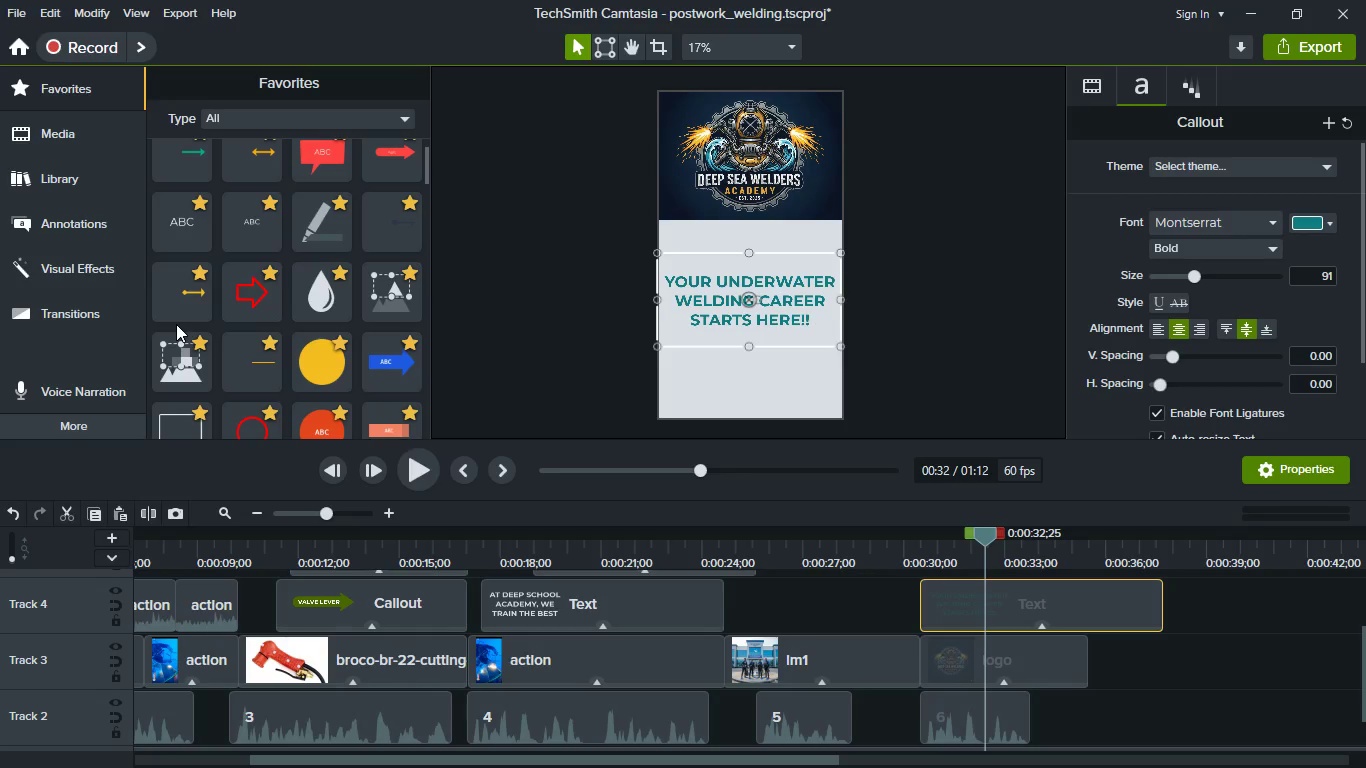 
mouse_move([79, 393])
 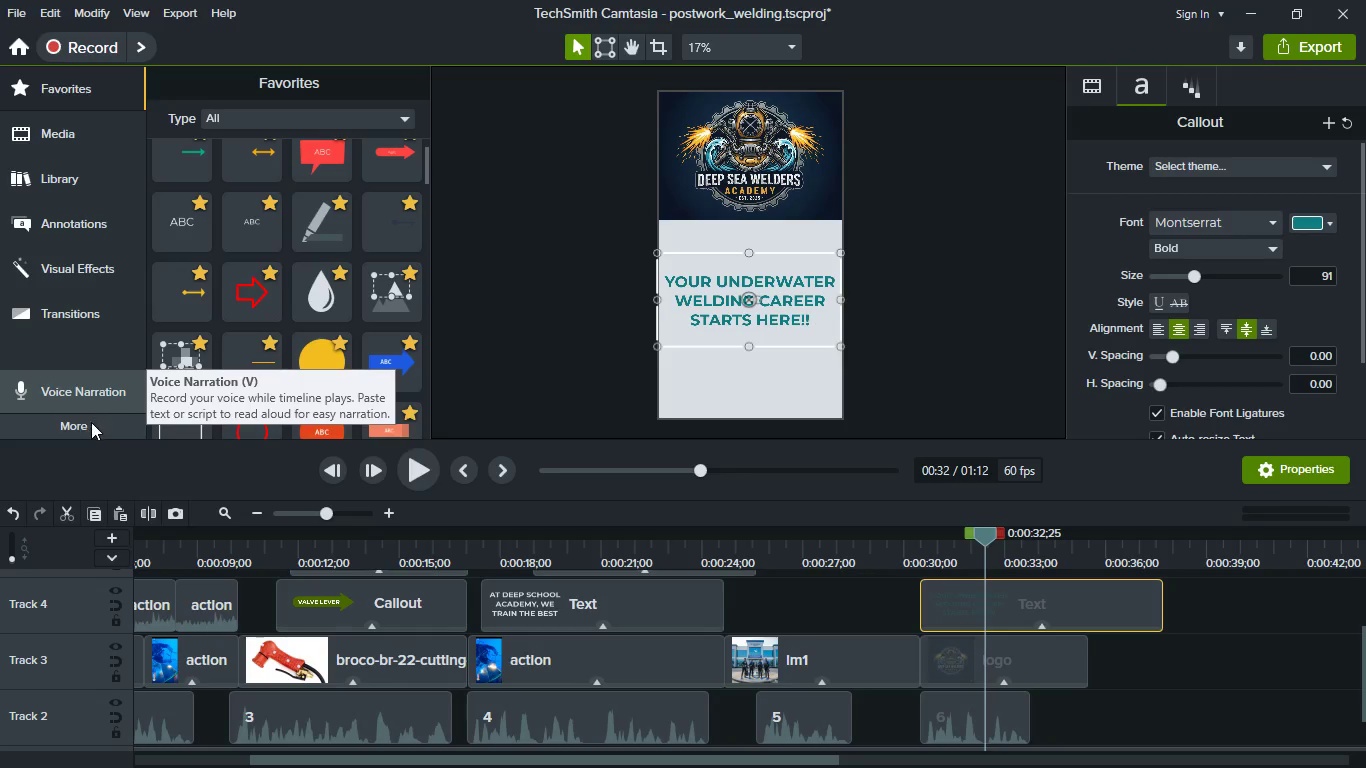 
left_click([91, 422])
 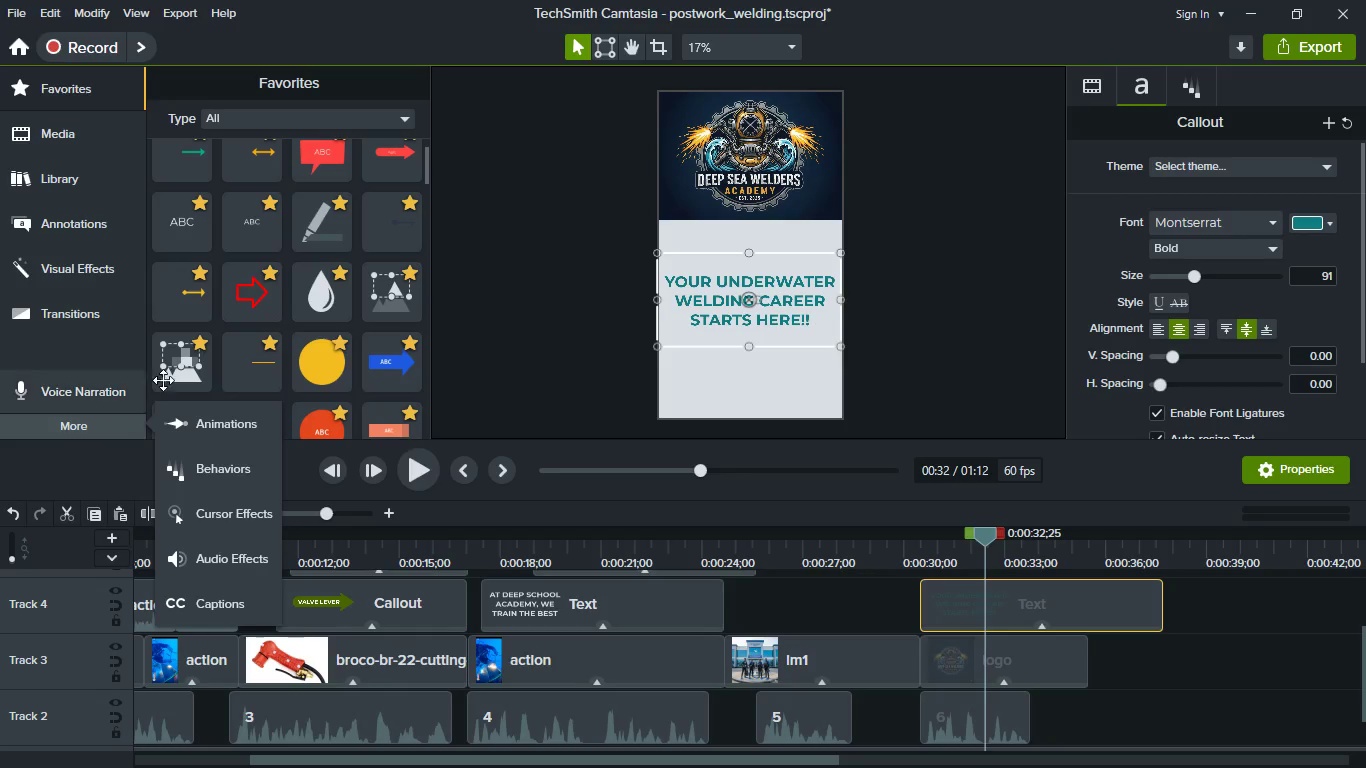 
scroll: coordinate [321, 348], scroll_direction: down, amount: 1.0
 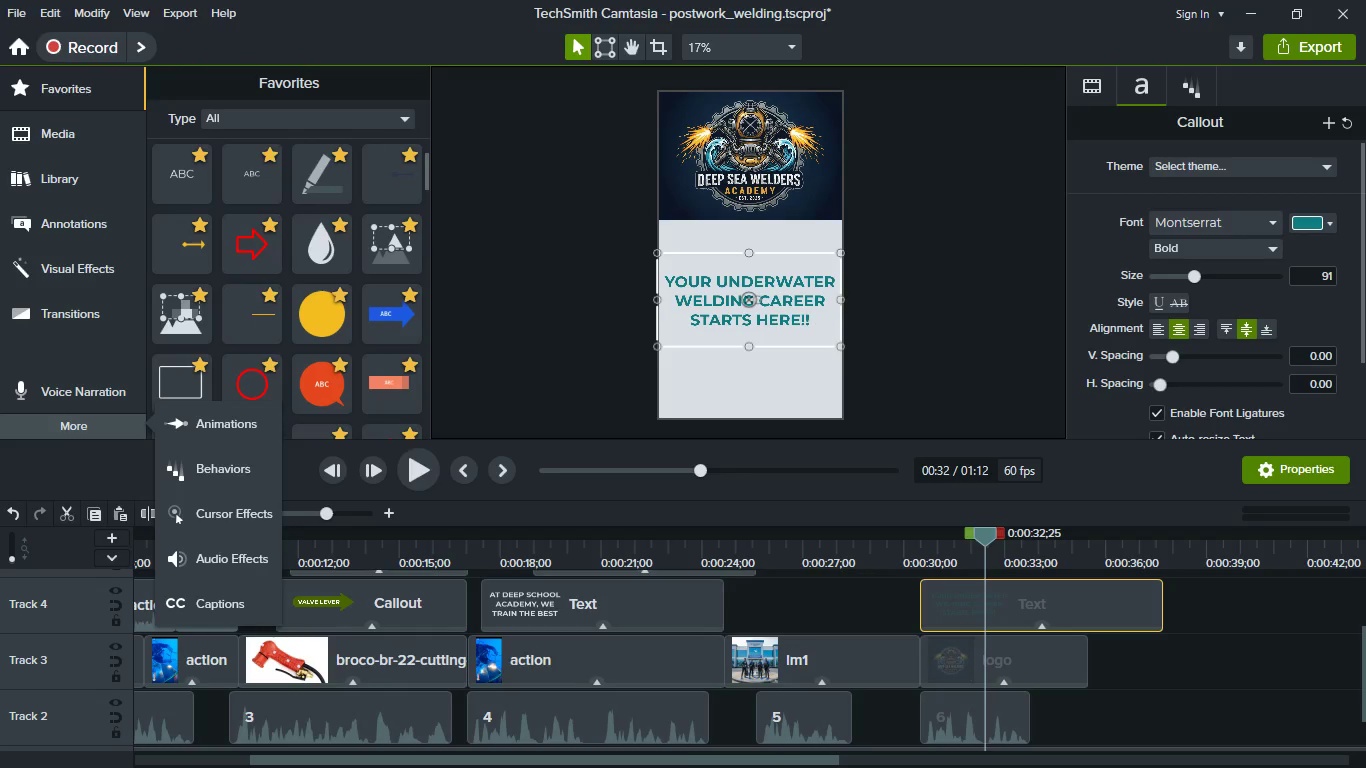 
key(Meta+MetaLeft)
 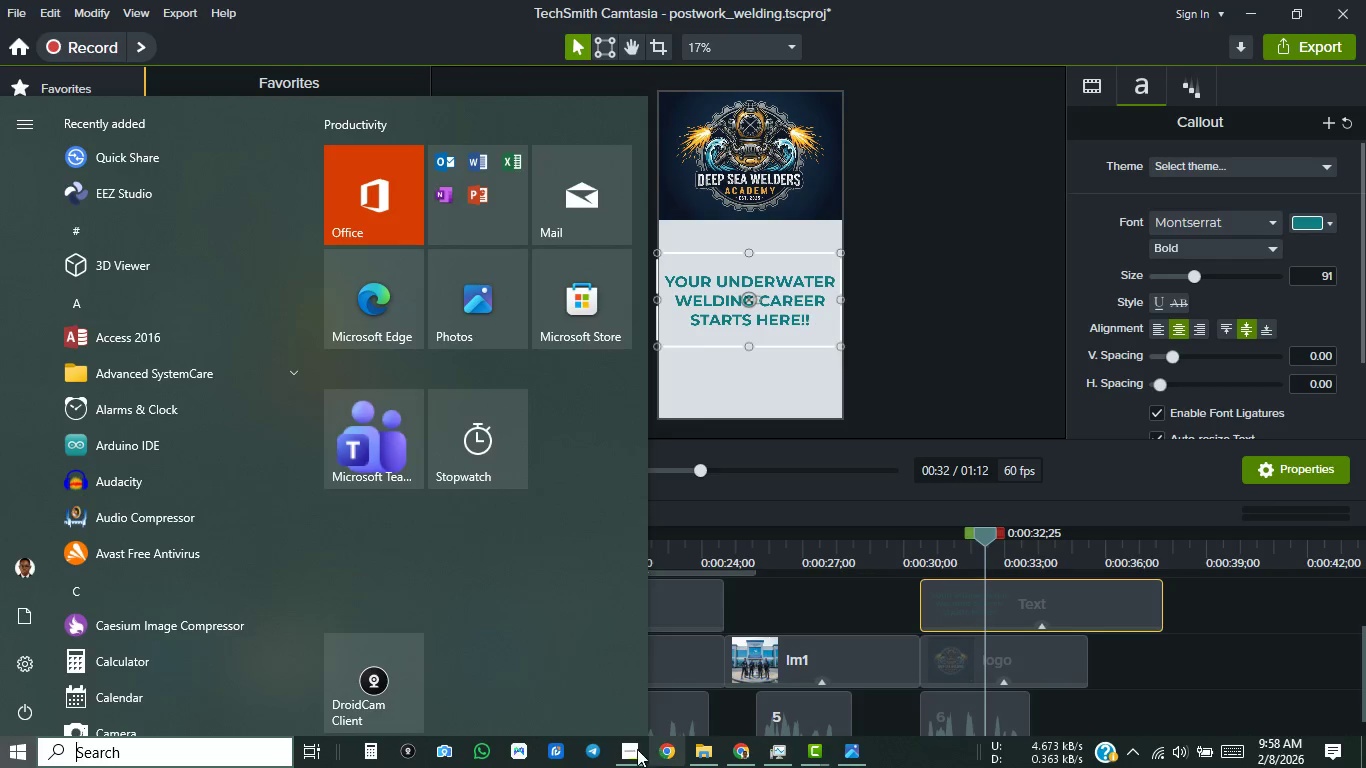 
left_click([637, 749])